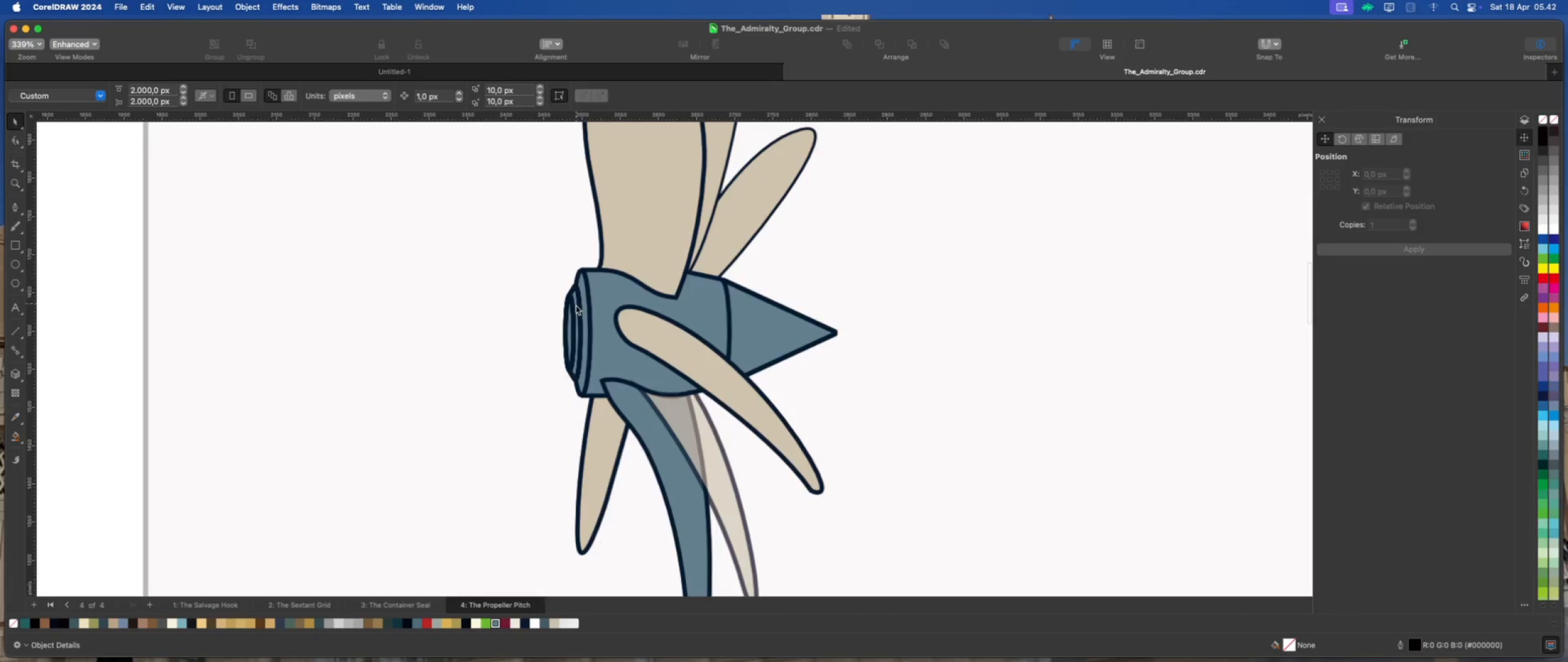 
left_click([537, 293])
 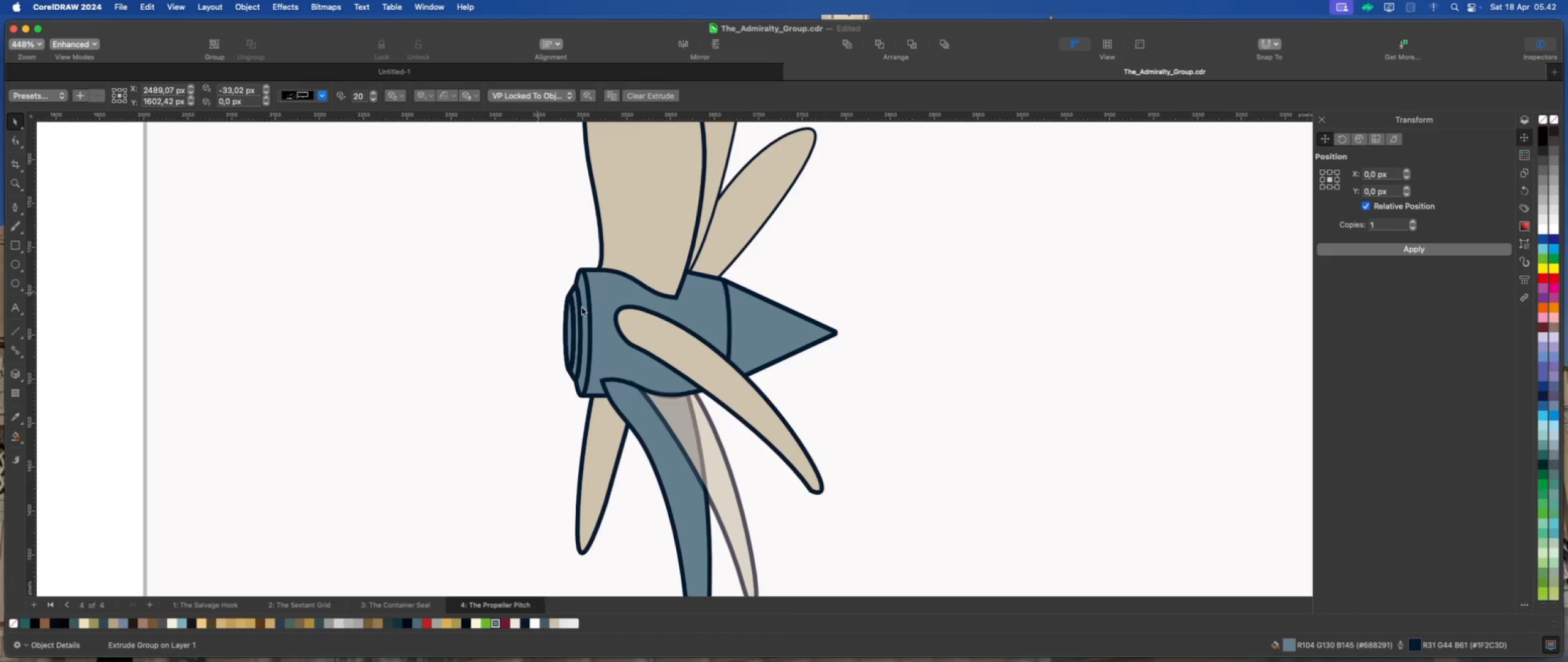 
scroll: coordinate [582, 308], scroll_direction: down, amount: 2.0
 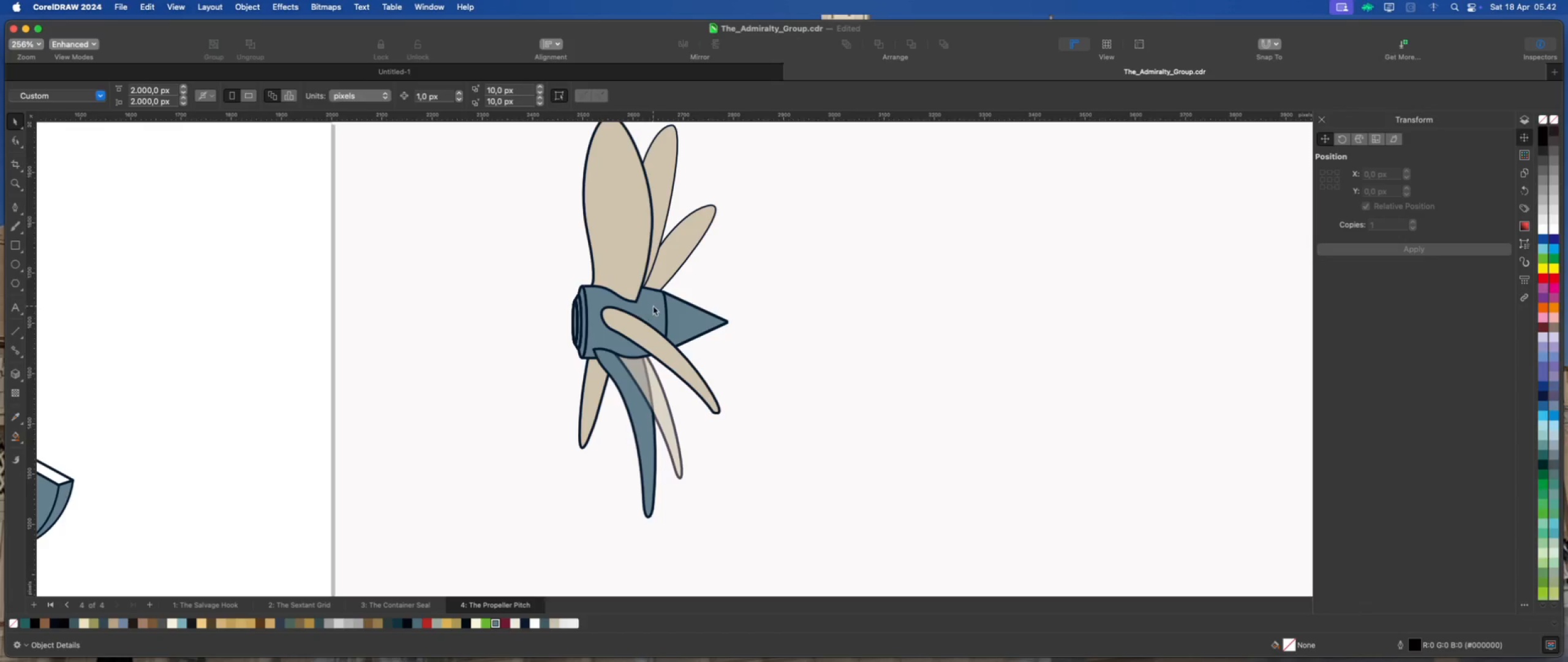 
wait(5.58)
 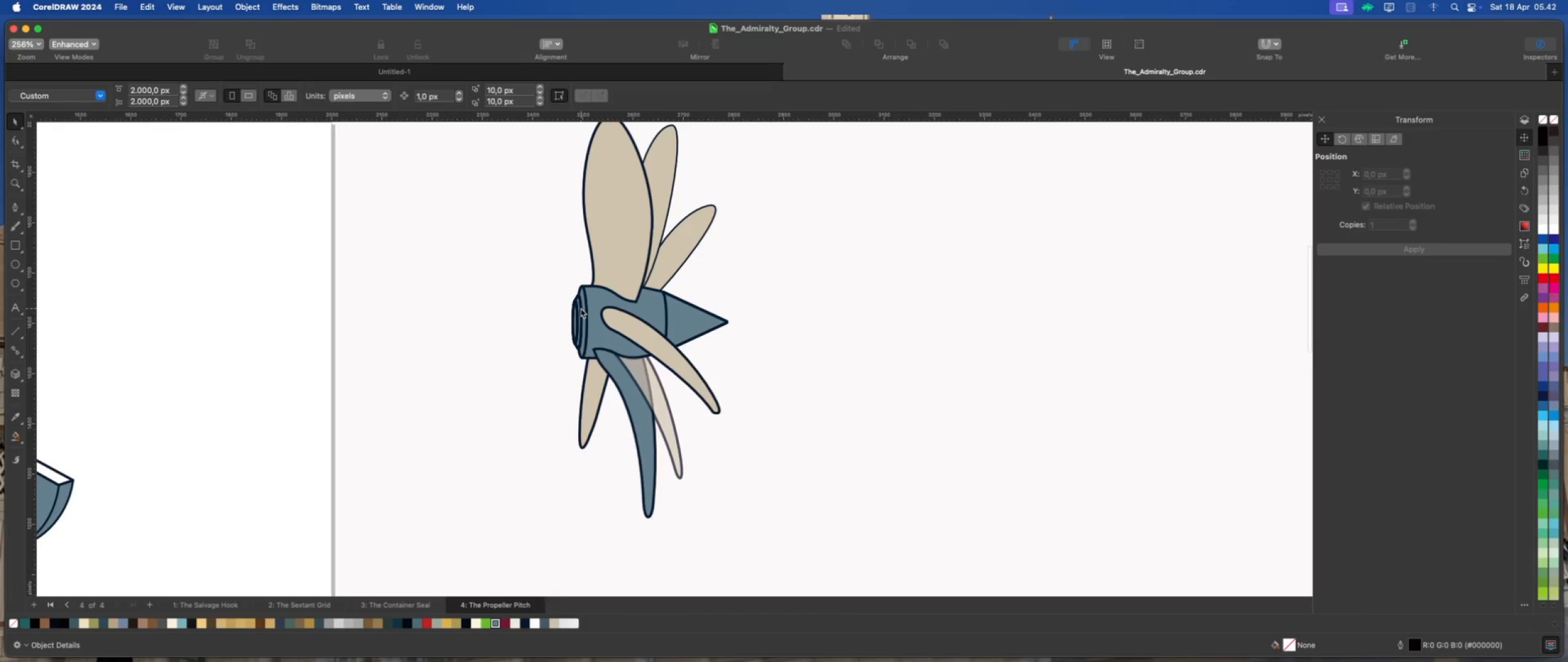 
left_click([653, 306])
 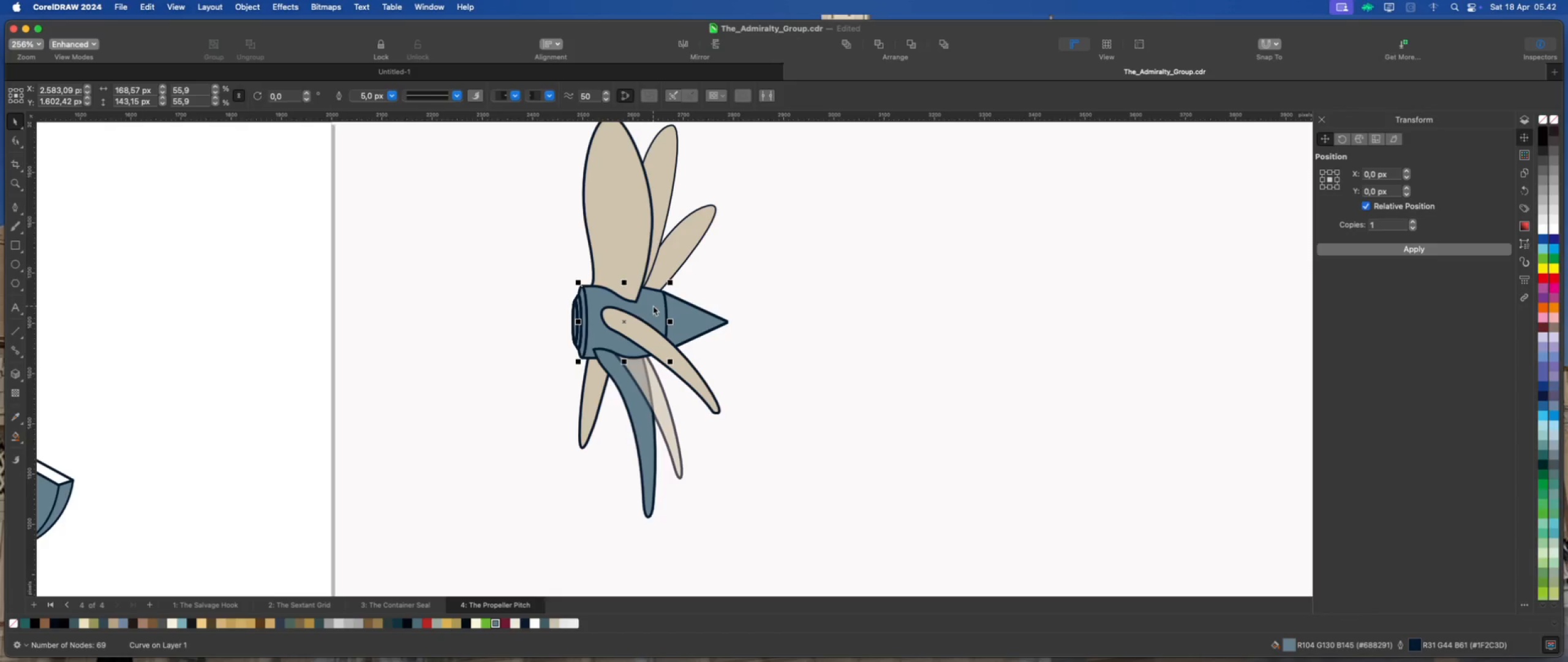 
scroll: coordinate [653, 306], scroll_direction: up, amount: 2.0
 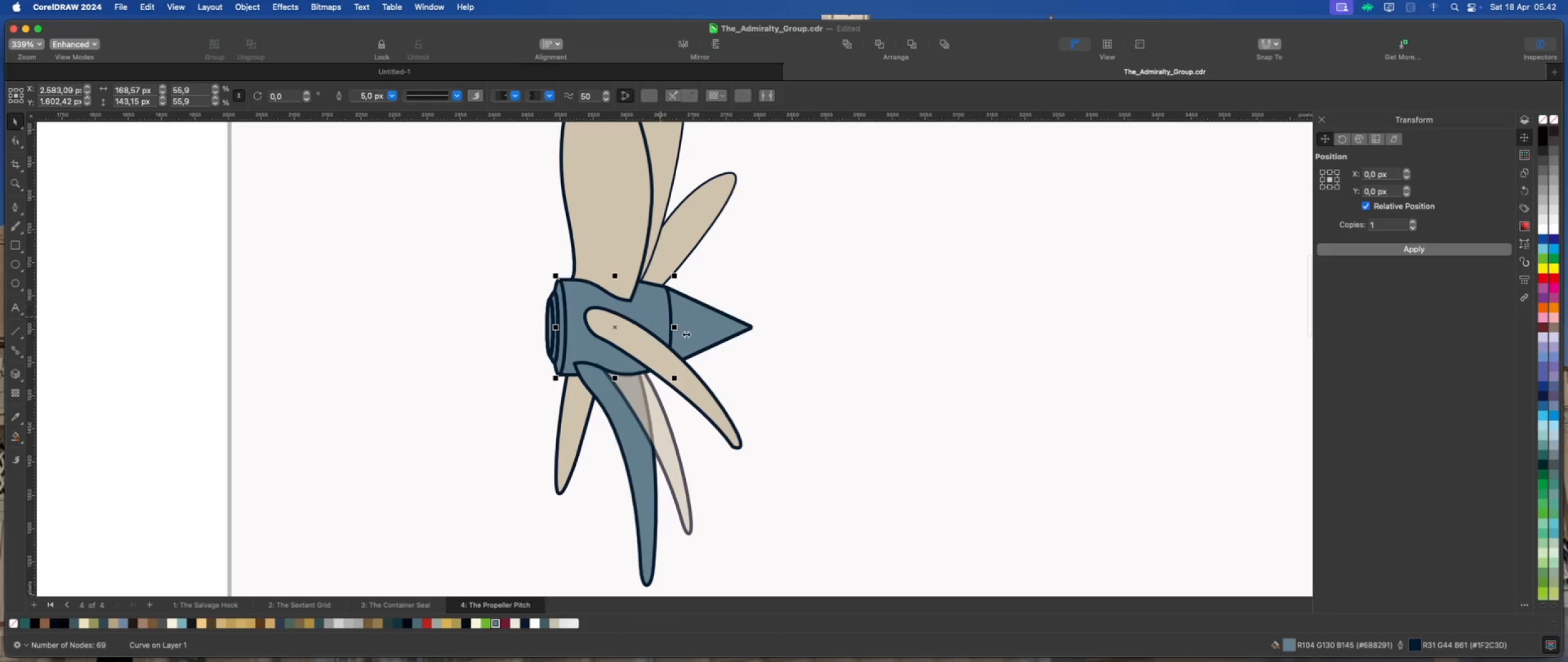 
left_click([801, 360])
 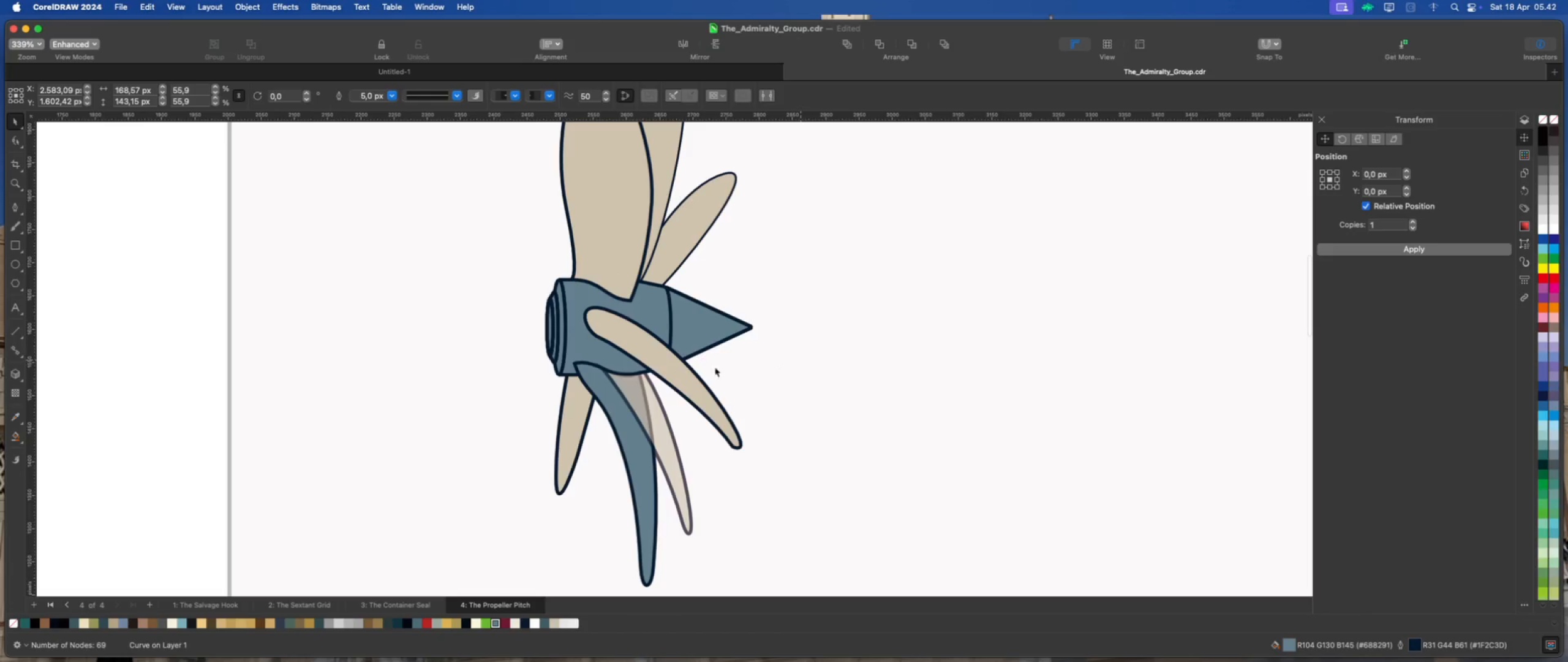 
scroll: coordinate [660, 382], scroll_direction: down, amount: 4.0
 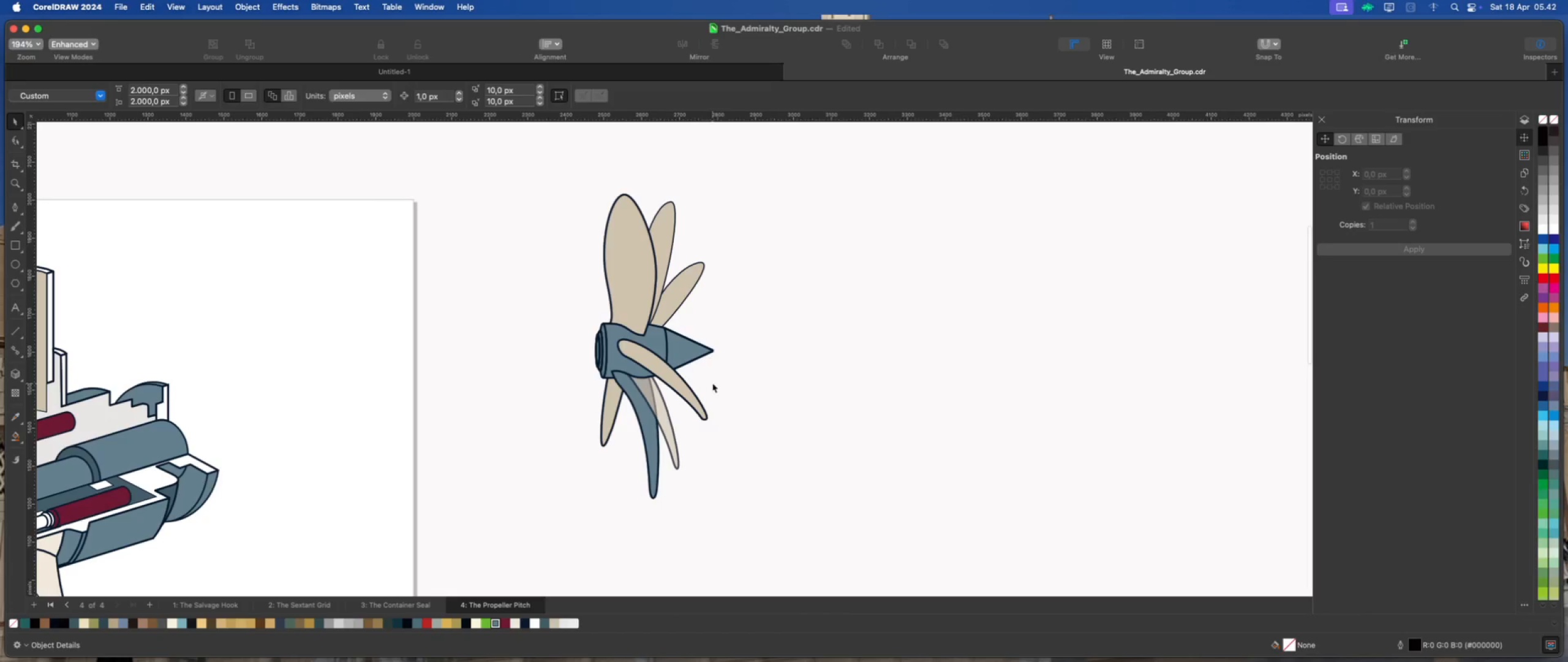 
scroll: coordinate [720, 382], scroll_direction: up, amount: 2.0
 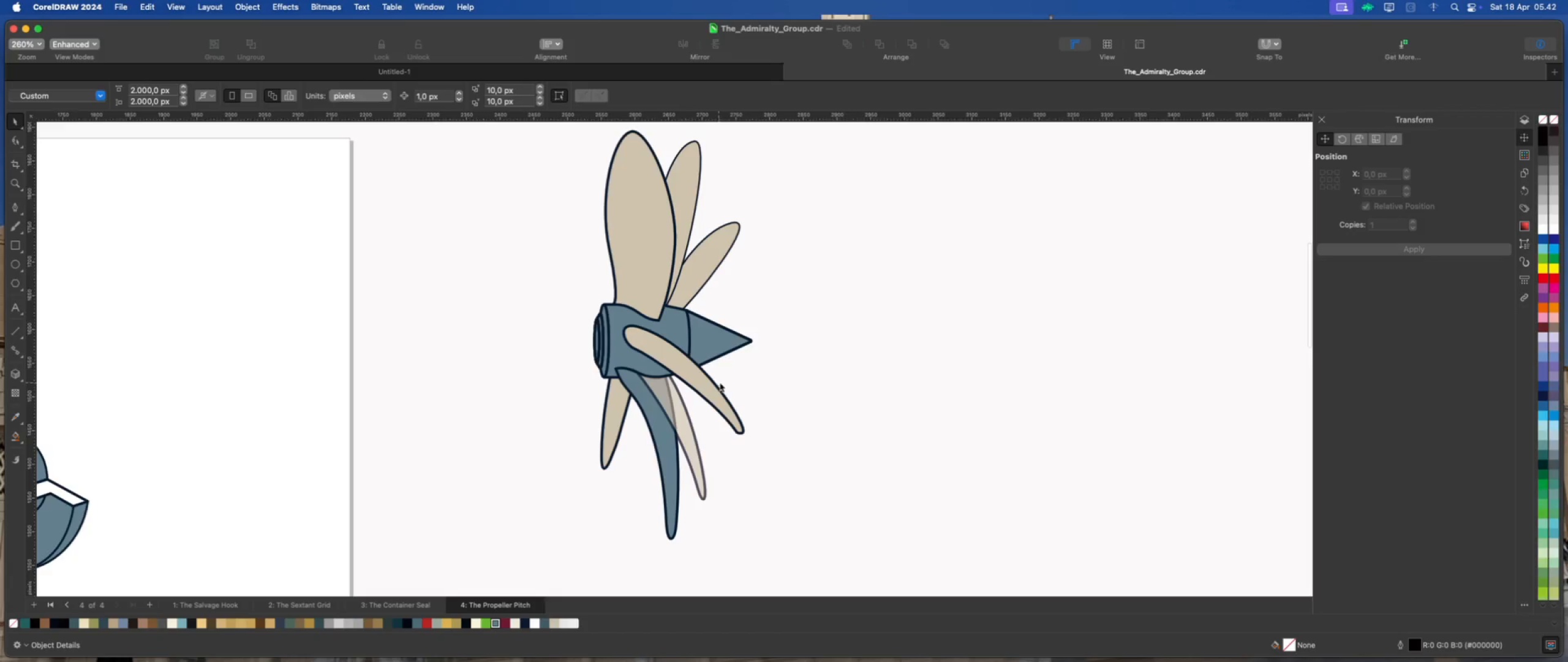 
left_click([799, 368])
 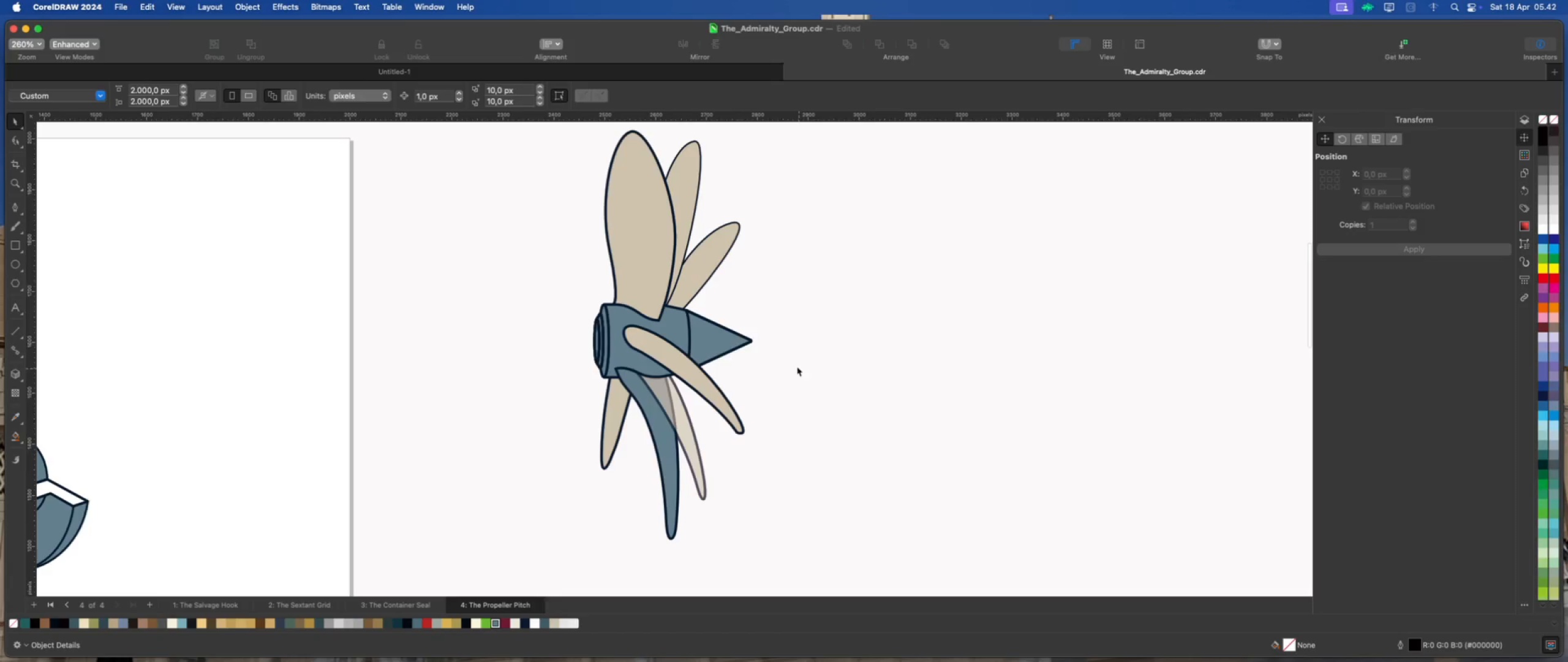 
scroll: coordinate [646, 303], scroll_direction: down, amount: 3.0
 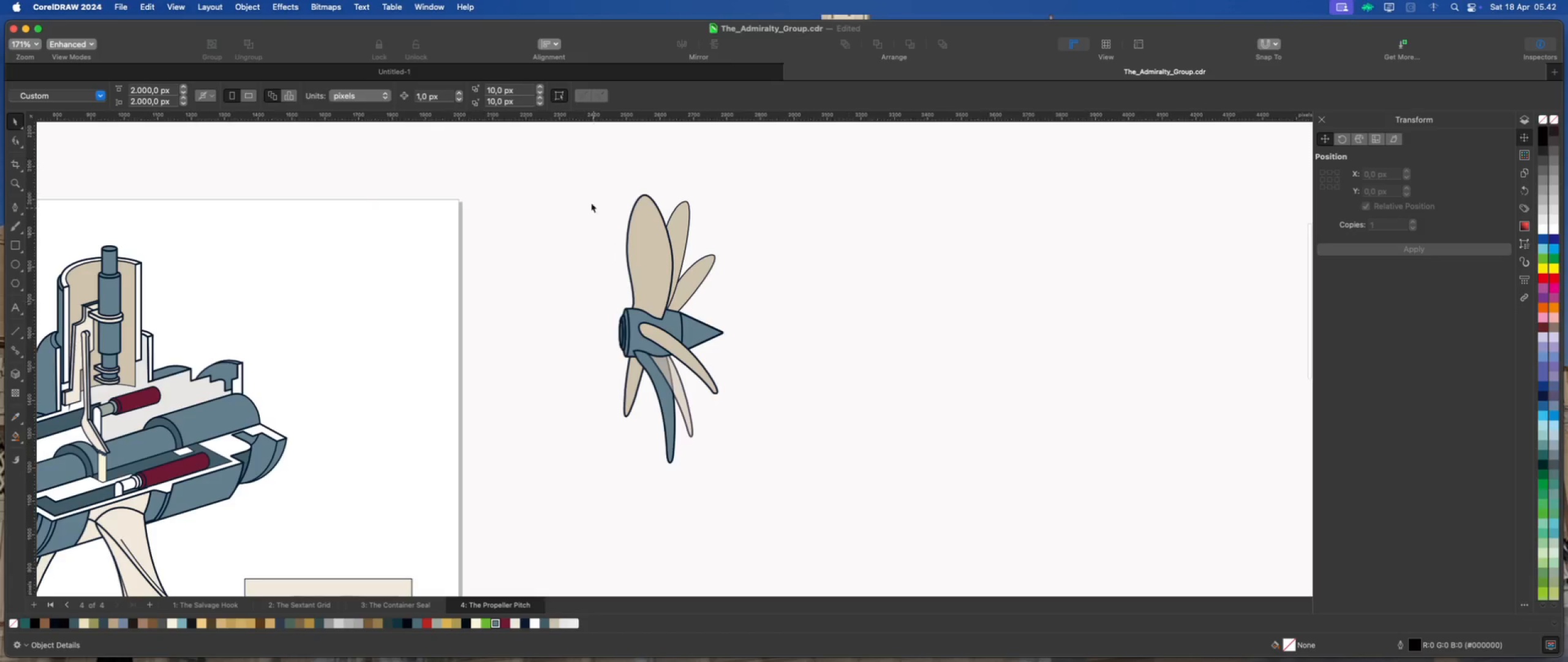 
left_click_drag(start_coordinate=[579, 167], to_coordinate=[756, 482])
 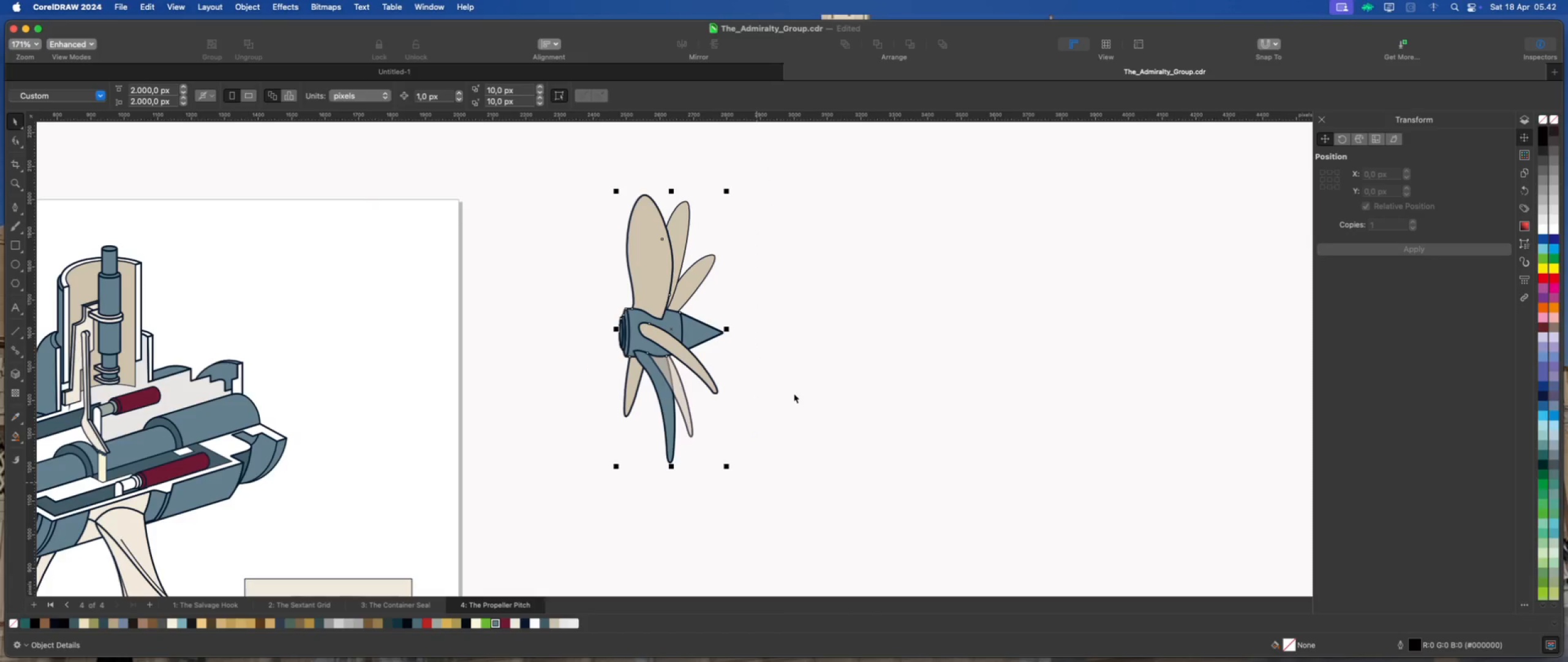 
left_click_drag(start_coordinate=[794, 394], to_coordinate=[794, 389])
 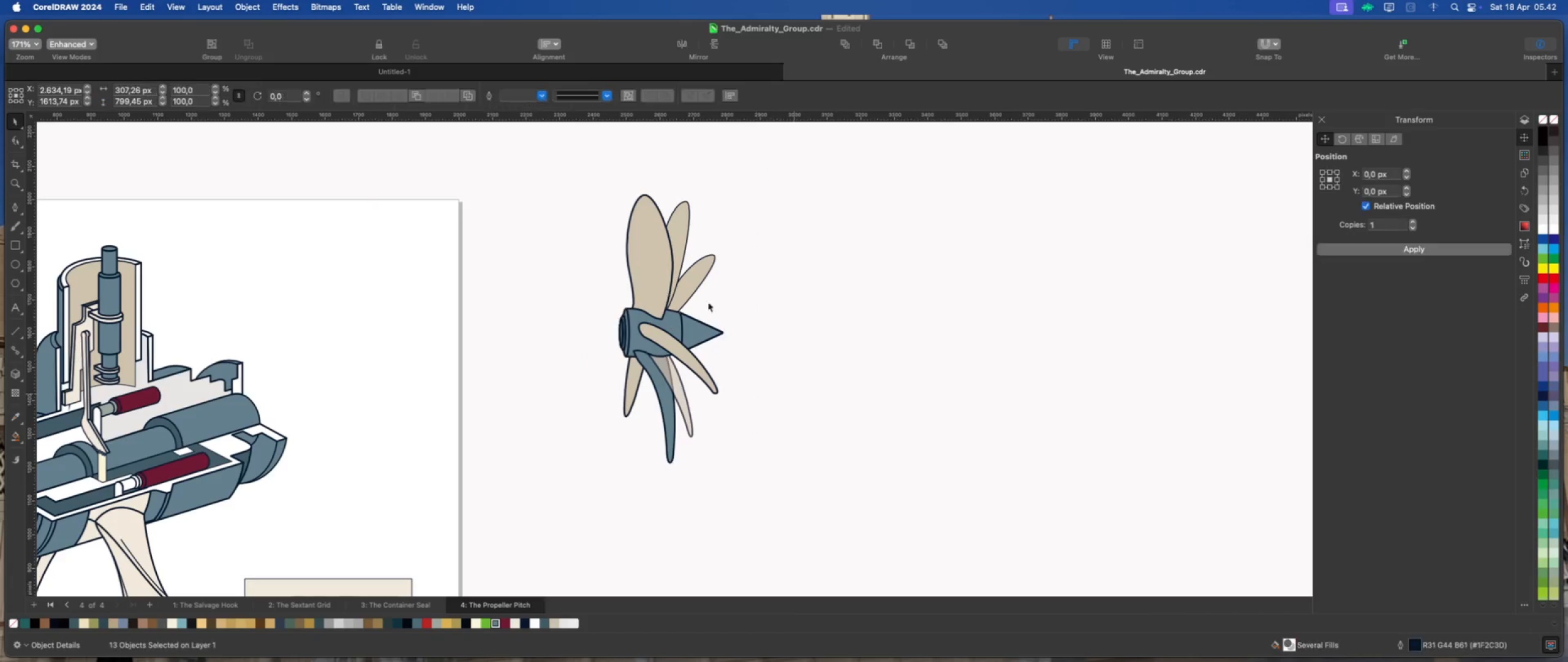 
left_click([660, 274])
 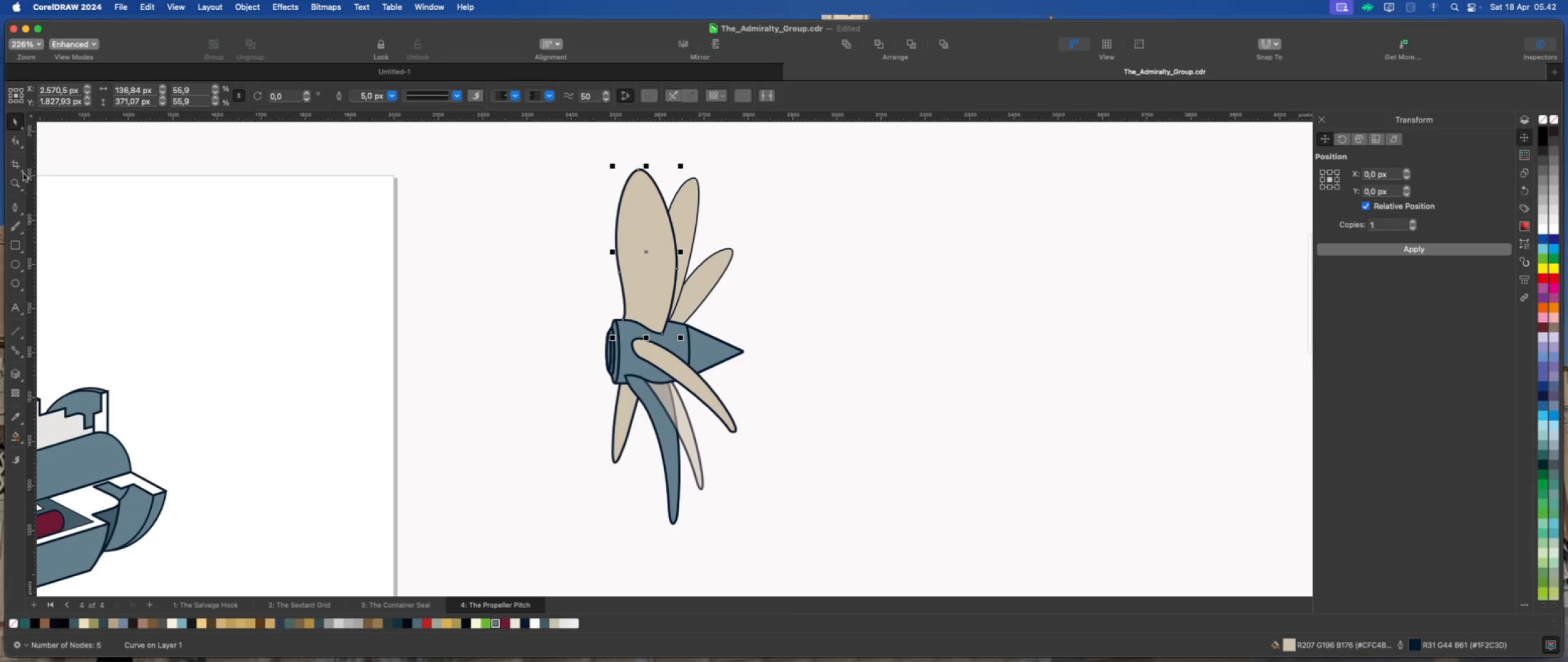 
scroll: coordinate [662, 275], scroll_direction: up, amount: 2.0
 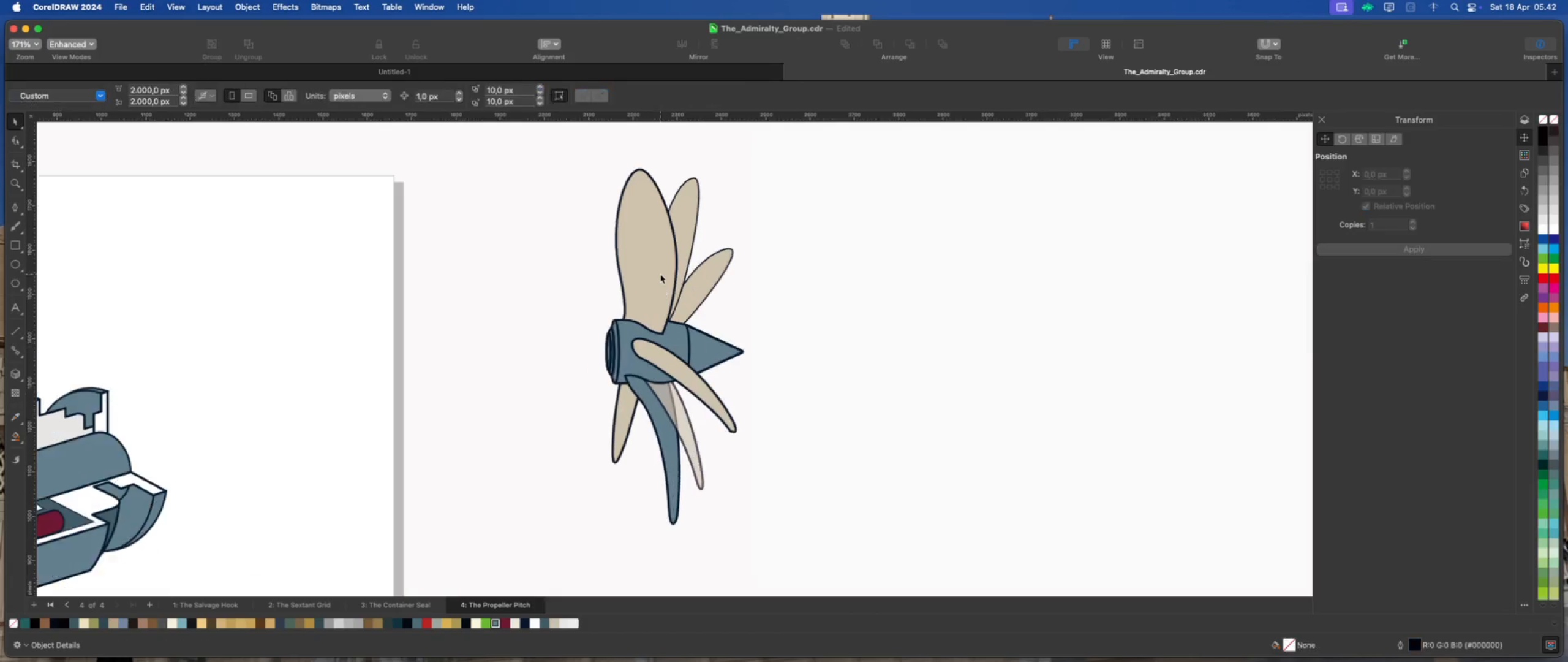 
left_click([19, 144])
 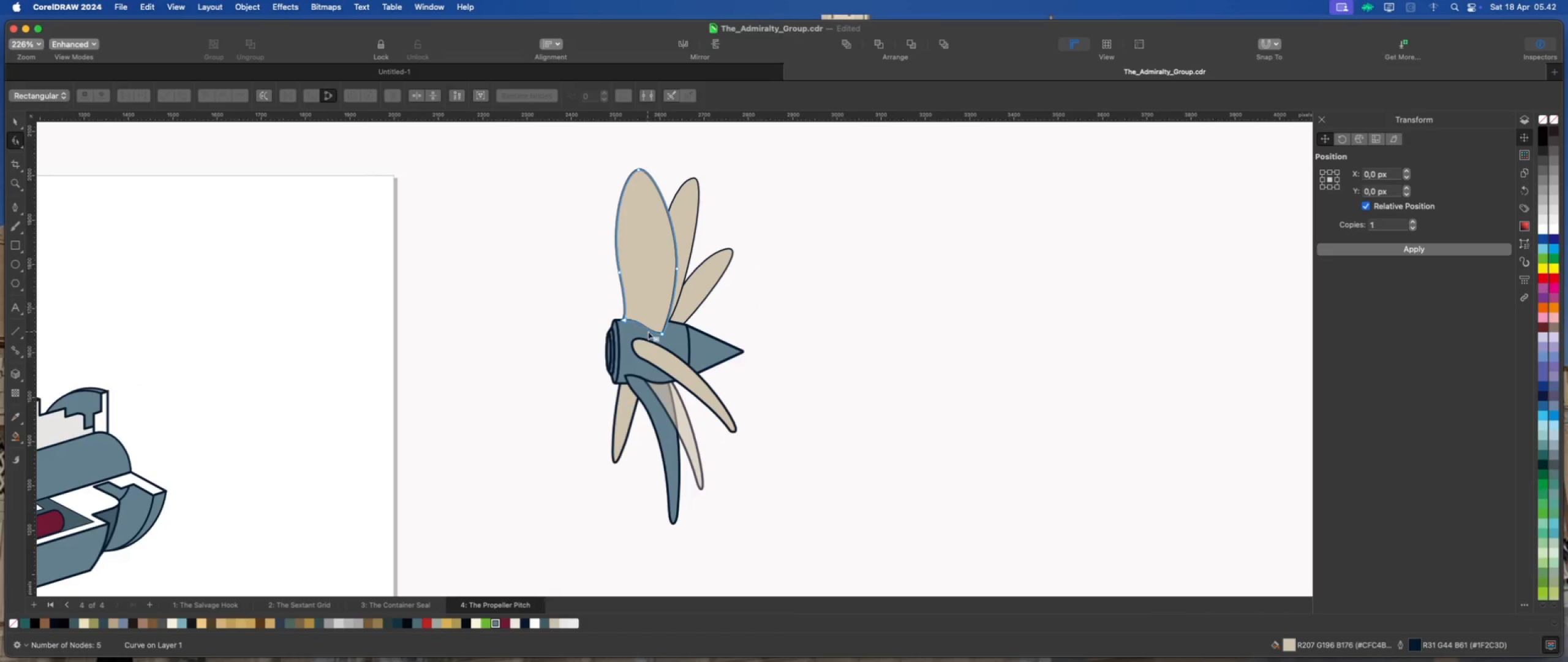 
scroll: coordinate [679, 319], scroll_direction: up, amount: 2.0
 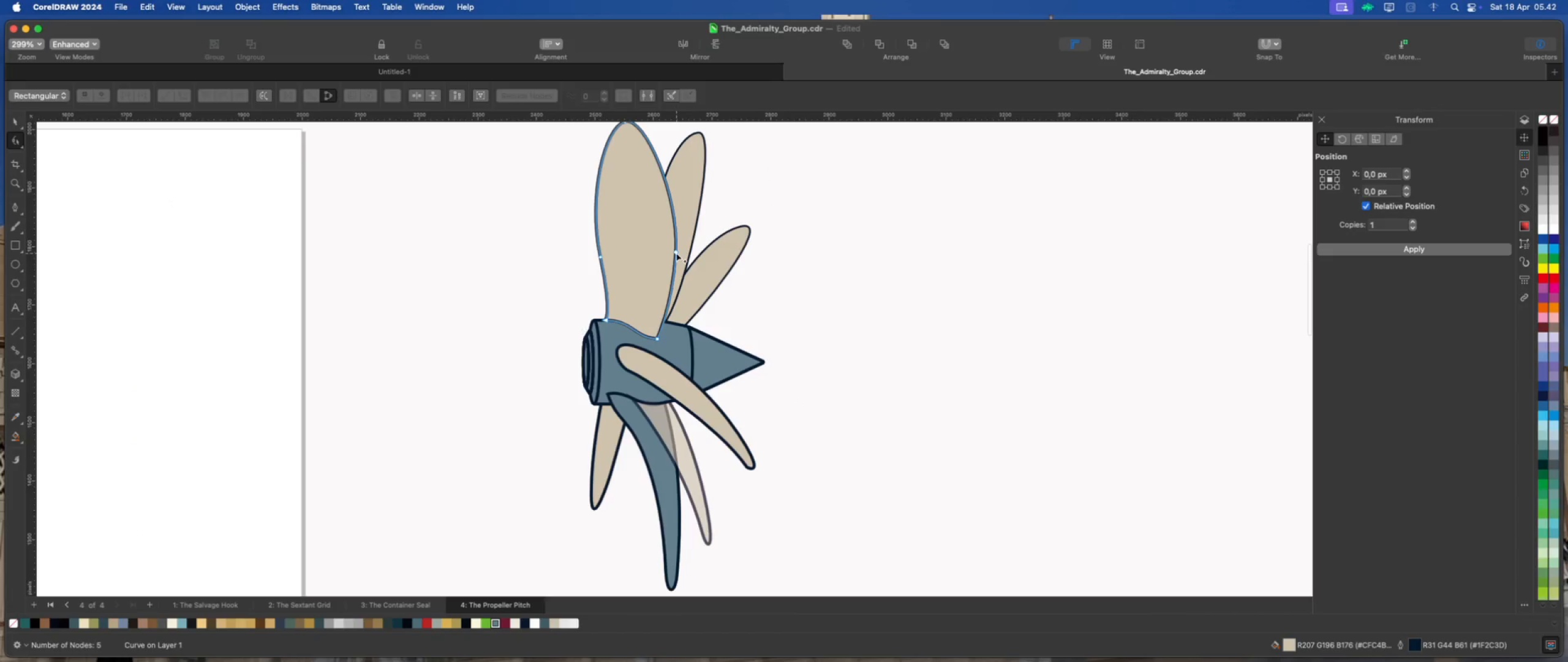 
left_click_drag(start_coordinate=[676, 253], to_coordinate=[677, 278])
 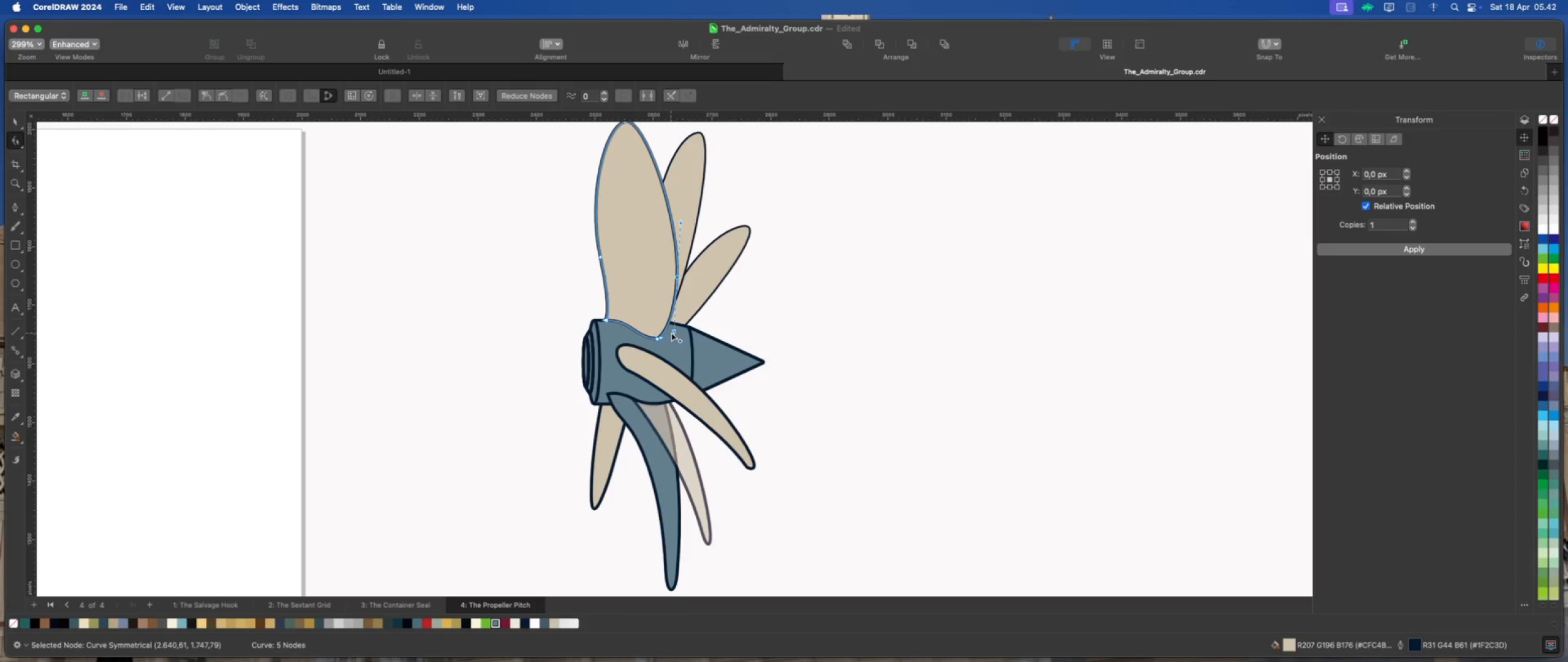 
left_click_drag(start_coordinate=[673, 330], to_coordinate=[671, 322])
 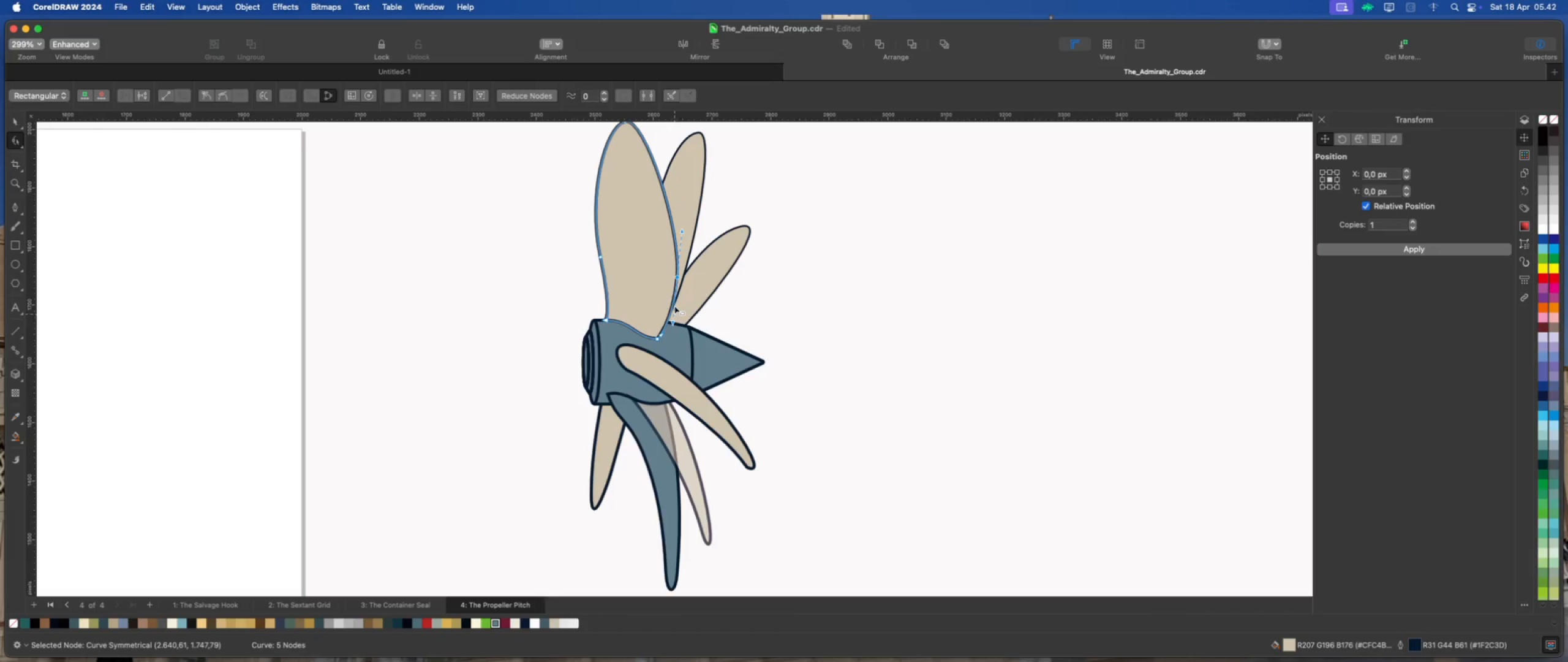 
scroll: coordinate [657, 309], scroll_direction: down, amount: 1.0
 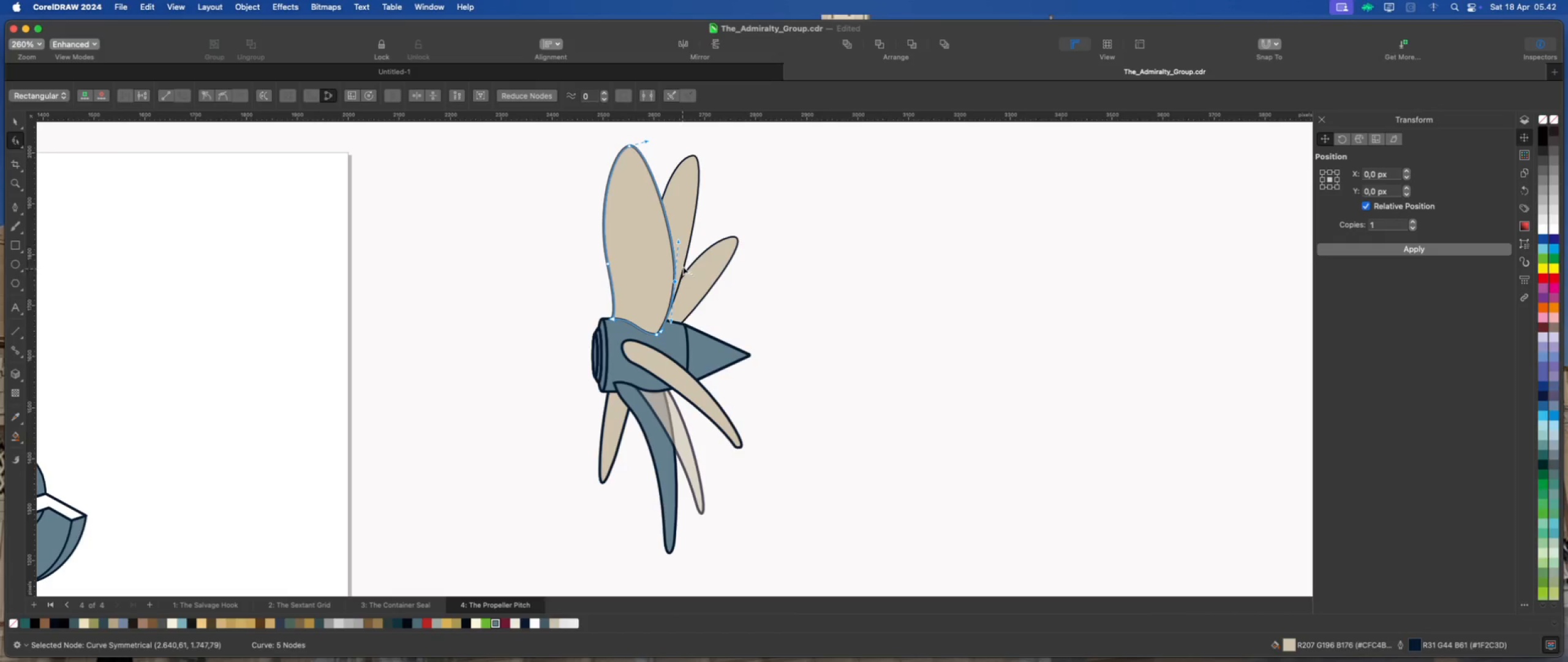 
left_click_drag(start_coordinate=[679, 240], to_coordinate=[682, 237])
 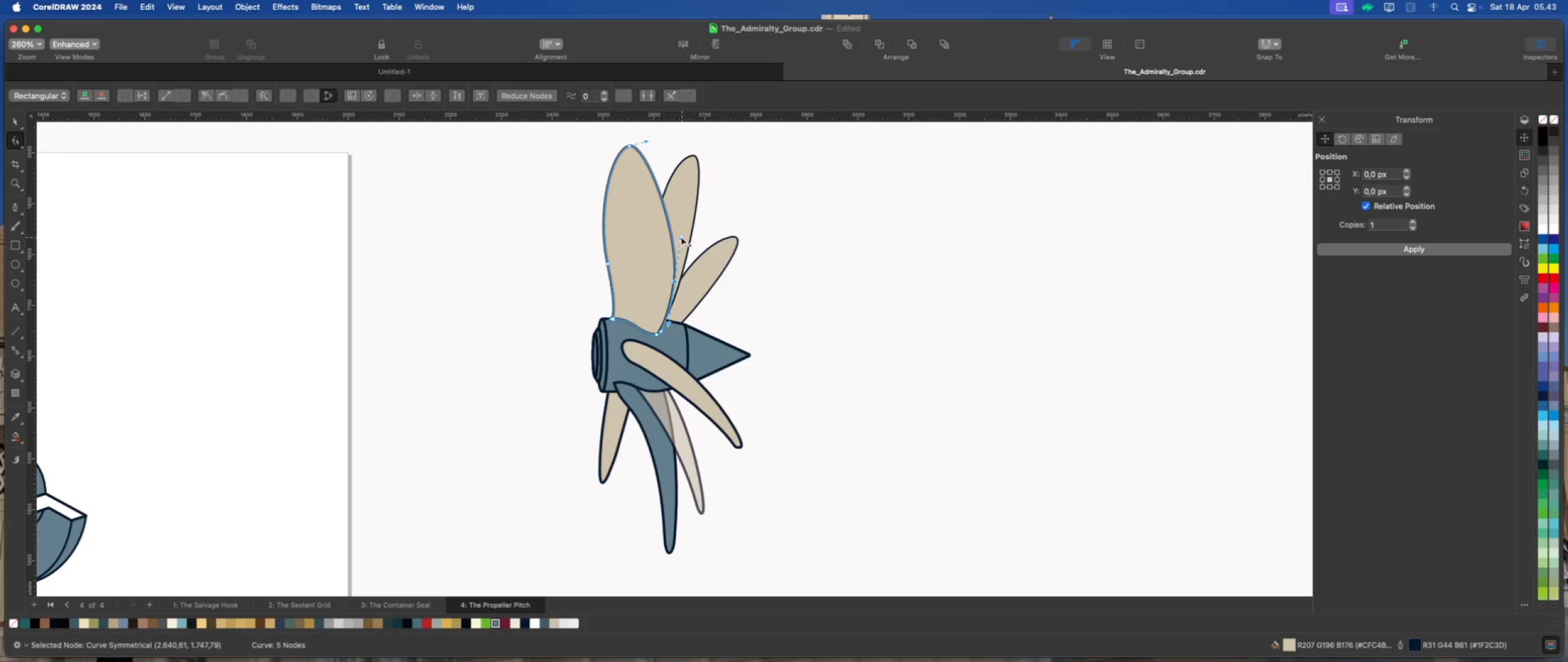 
scroll: coordinate [669, 257], scroll_direction: down, amount: 1.0
 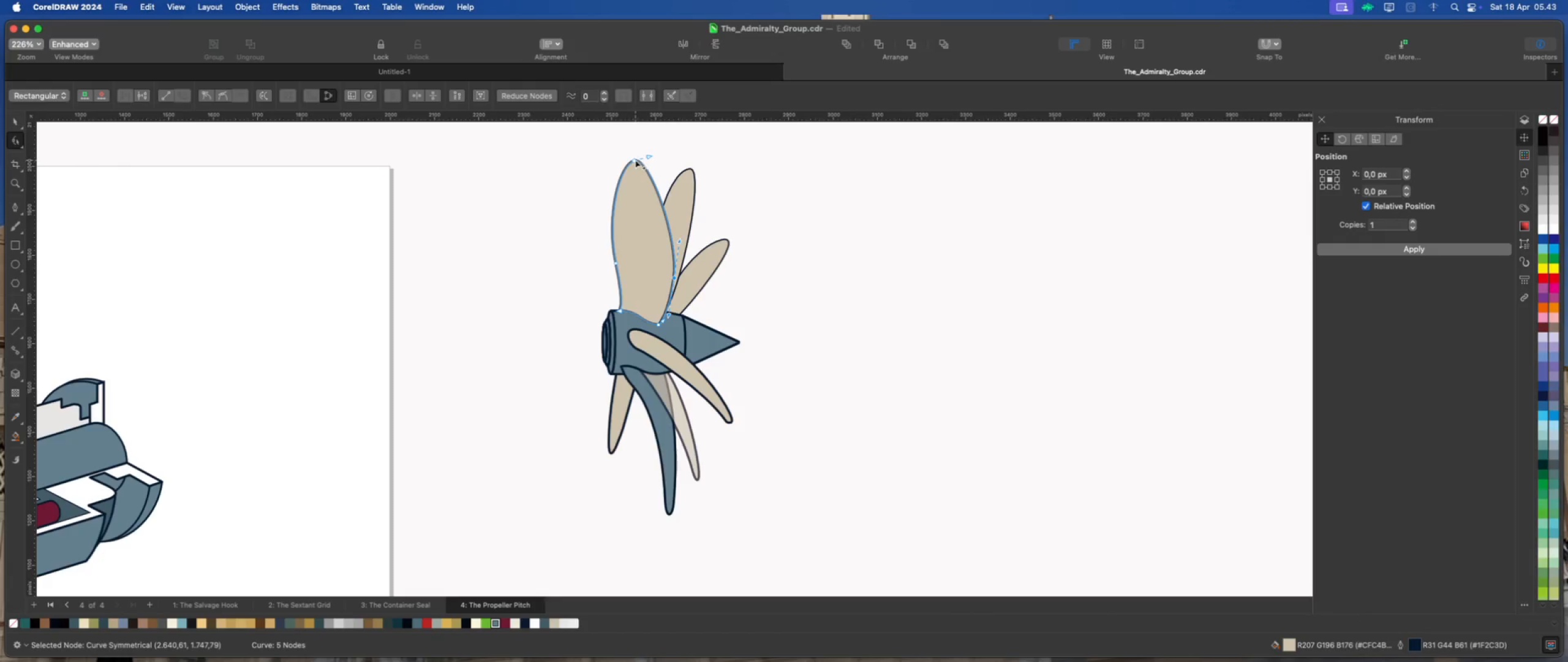 
wait(5.01)
 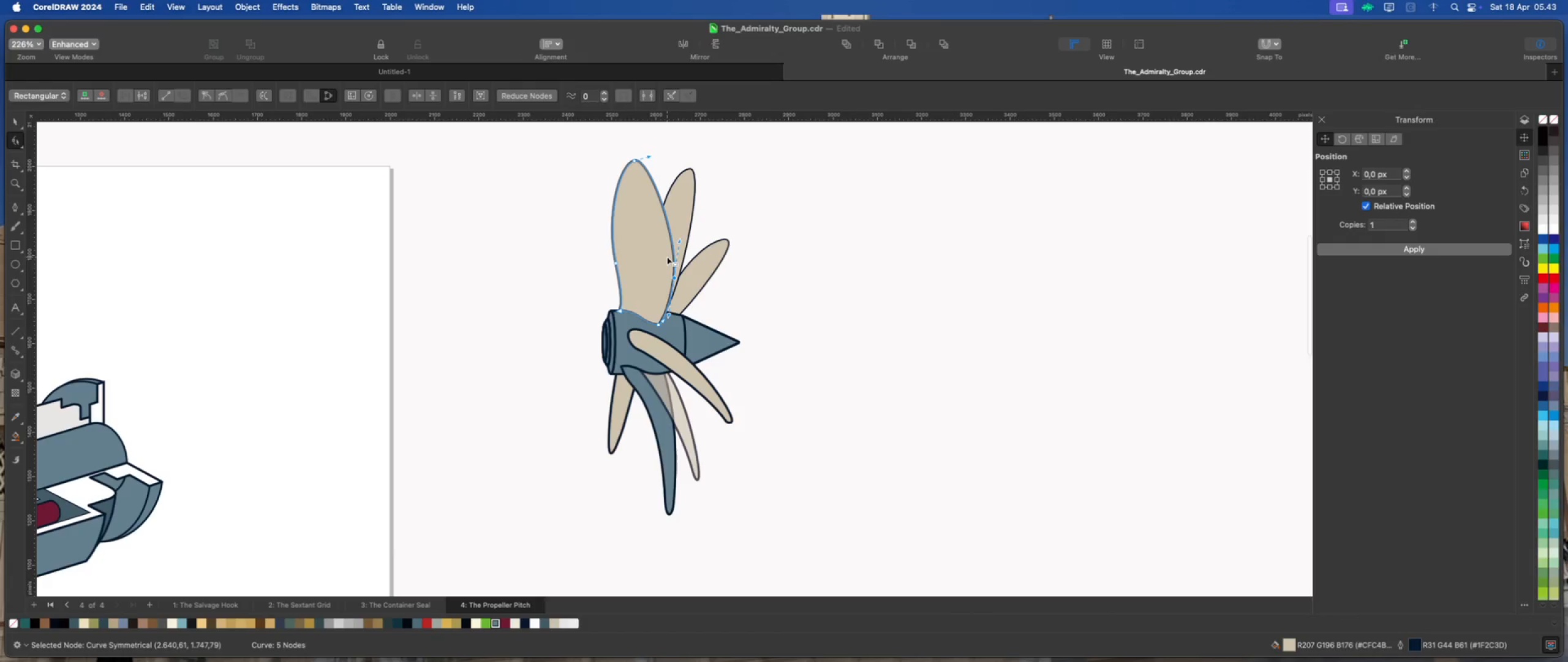 
left_click([635, 160])
 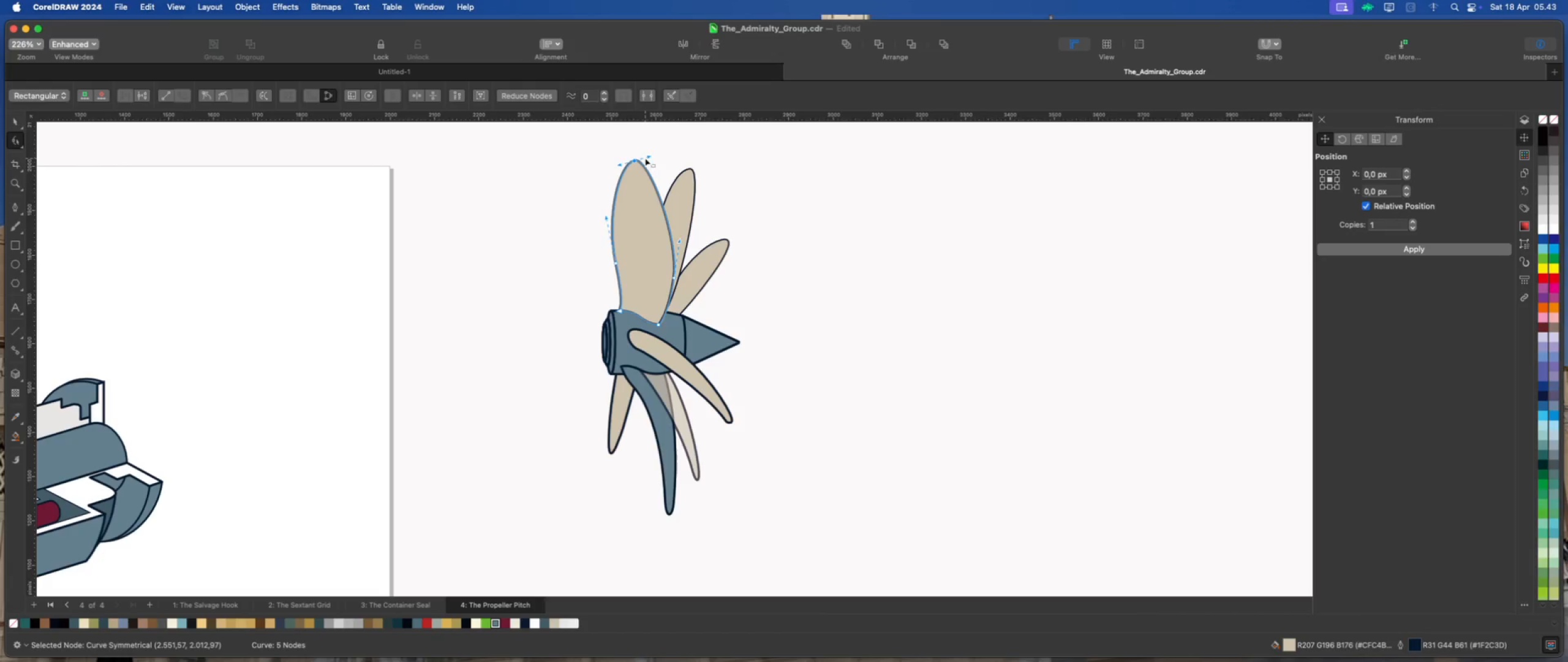 
left_click_drag(start_coordinate=[646, 156], to_coordinate=[652, 158])
 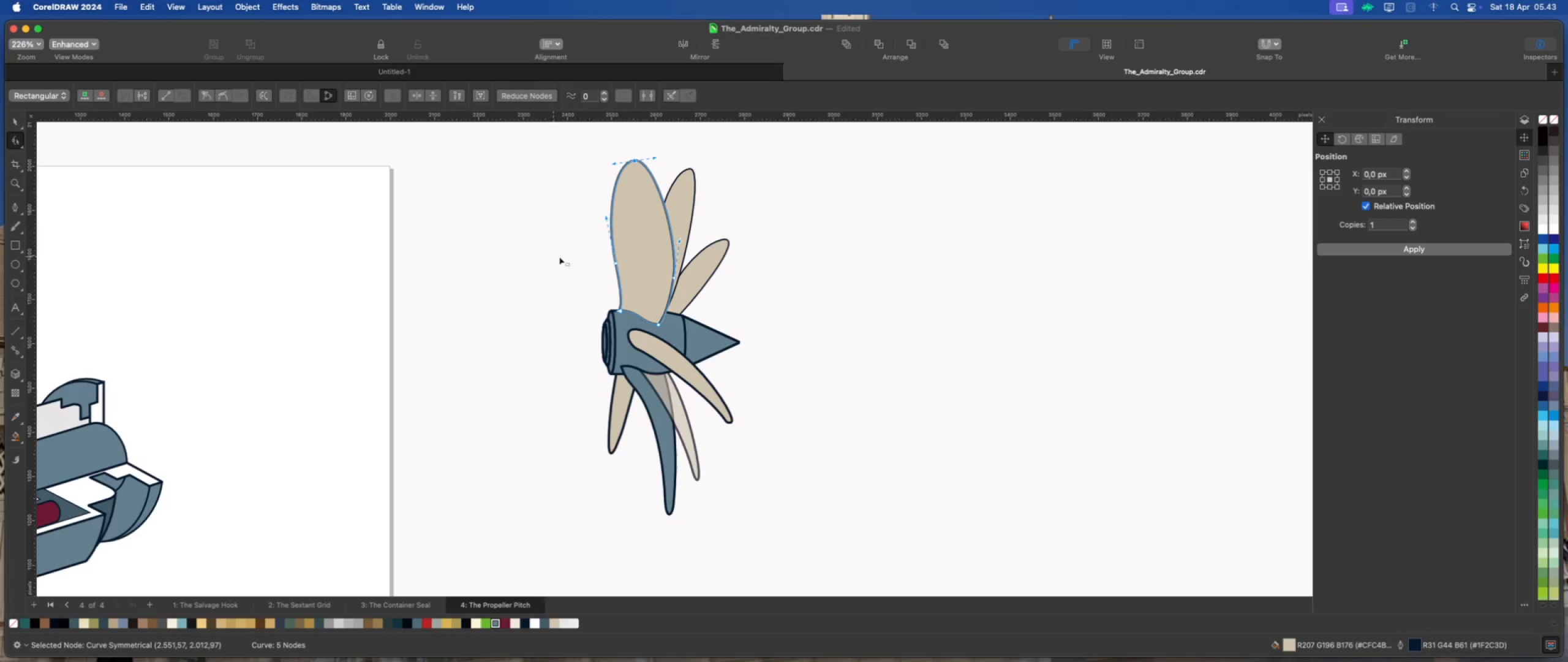 
scroll: coordinate [669, 332], scroll_direction: up, amount: 2.0
 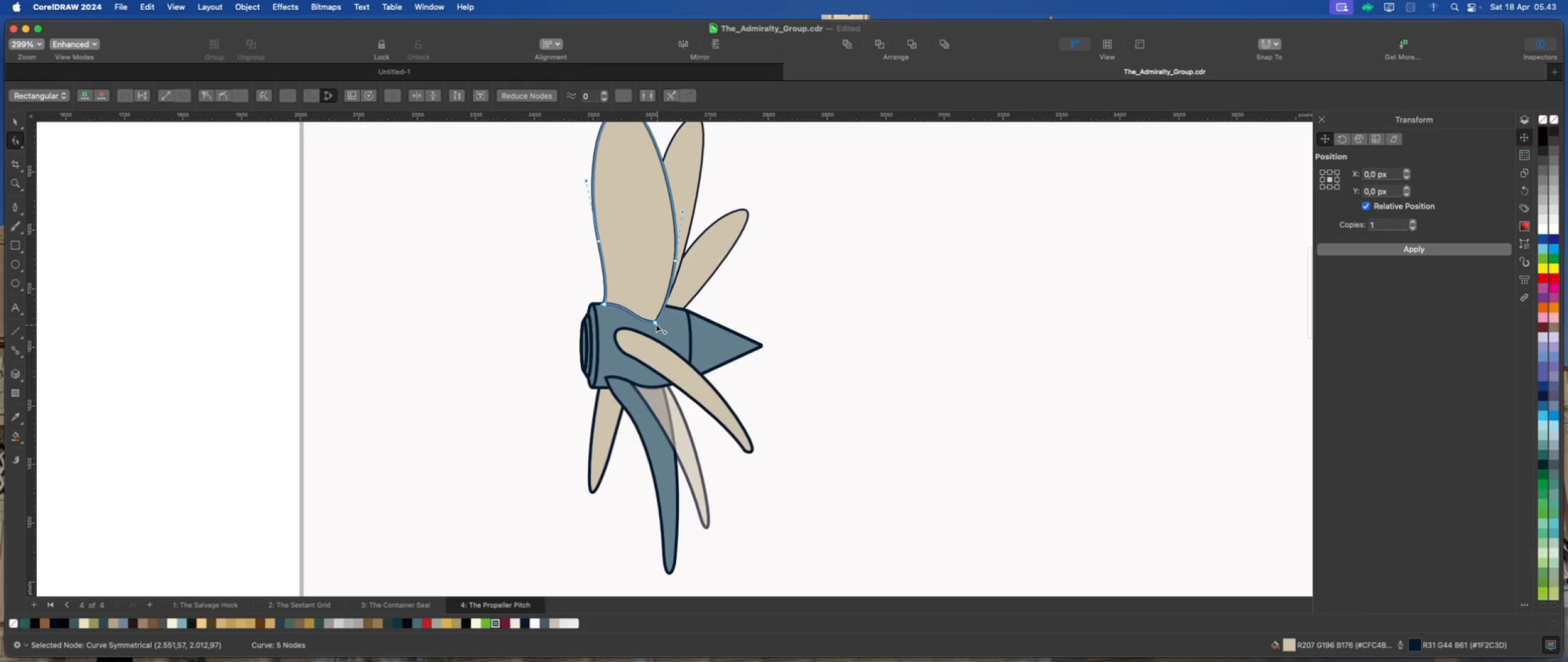 
left_click_drag(start_coordinate=[654, 322], to_coordinate=[651, 316])
 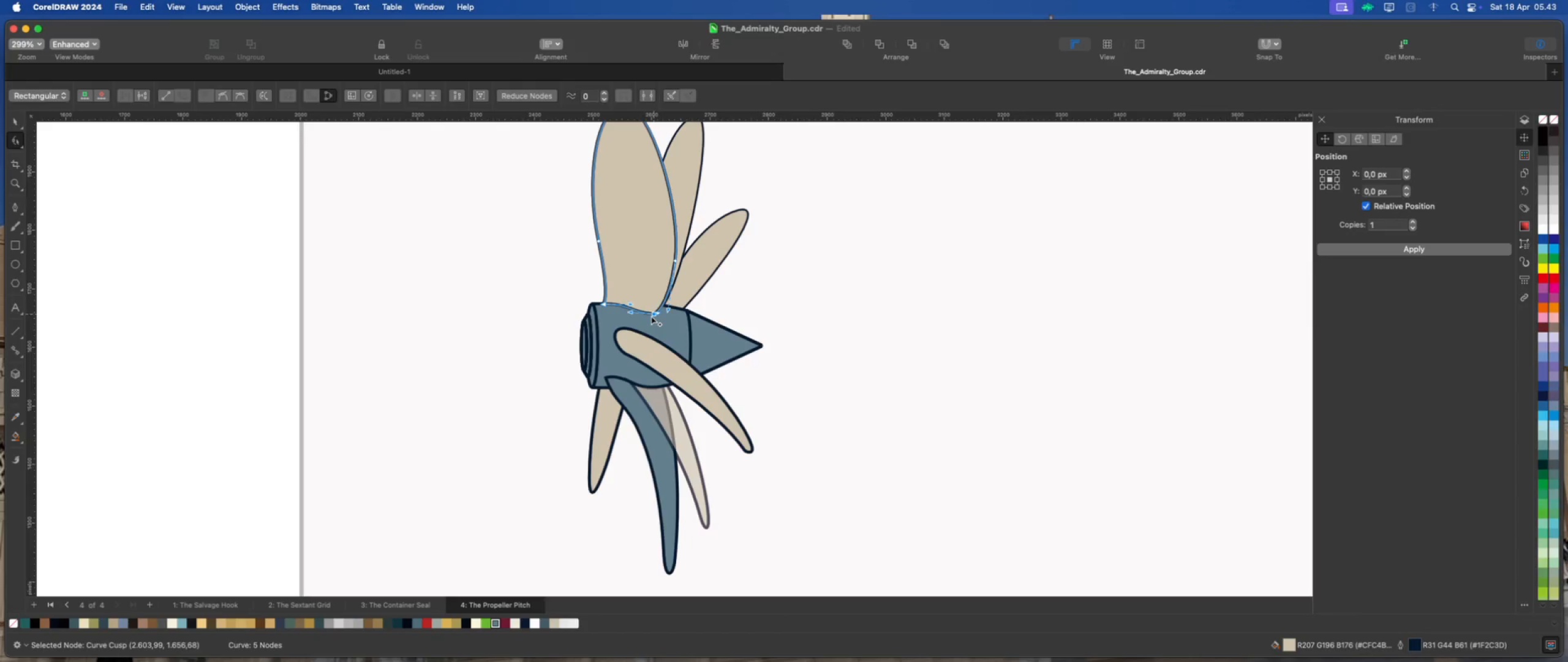 
scroll: coordinate [651, 316], scroll_direction: up, amount: 1.0
 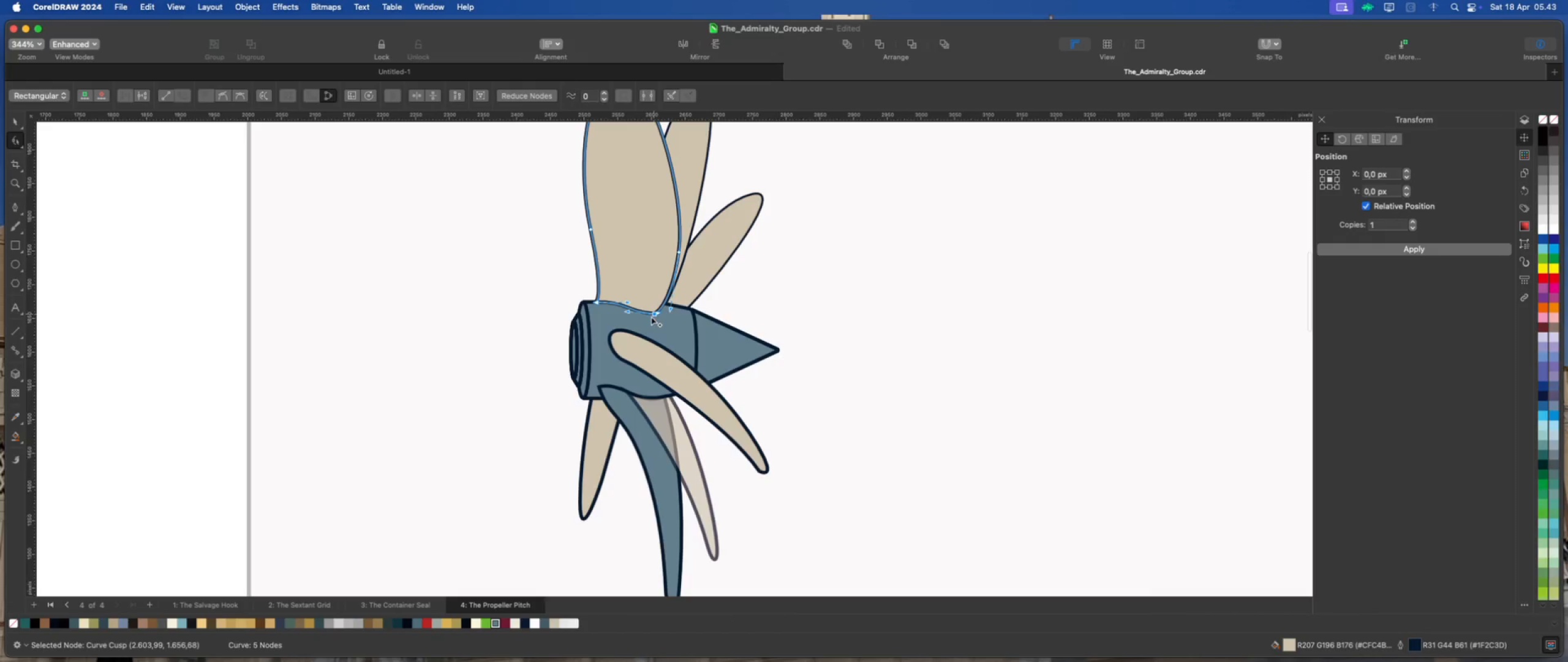 
scroll: coordinate [650, 335], scroll_direction: down, amount: 2.0
 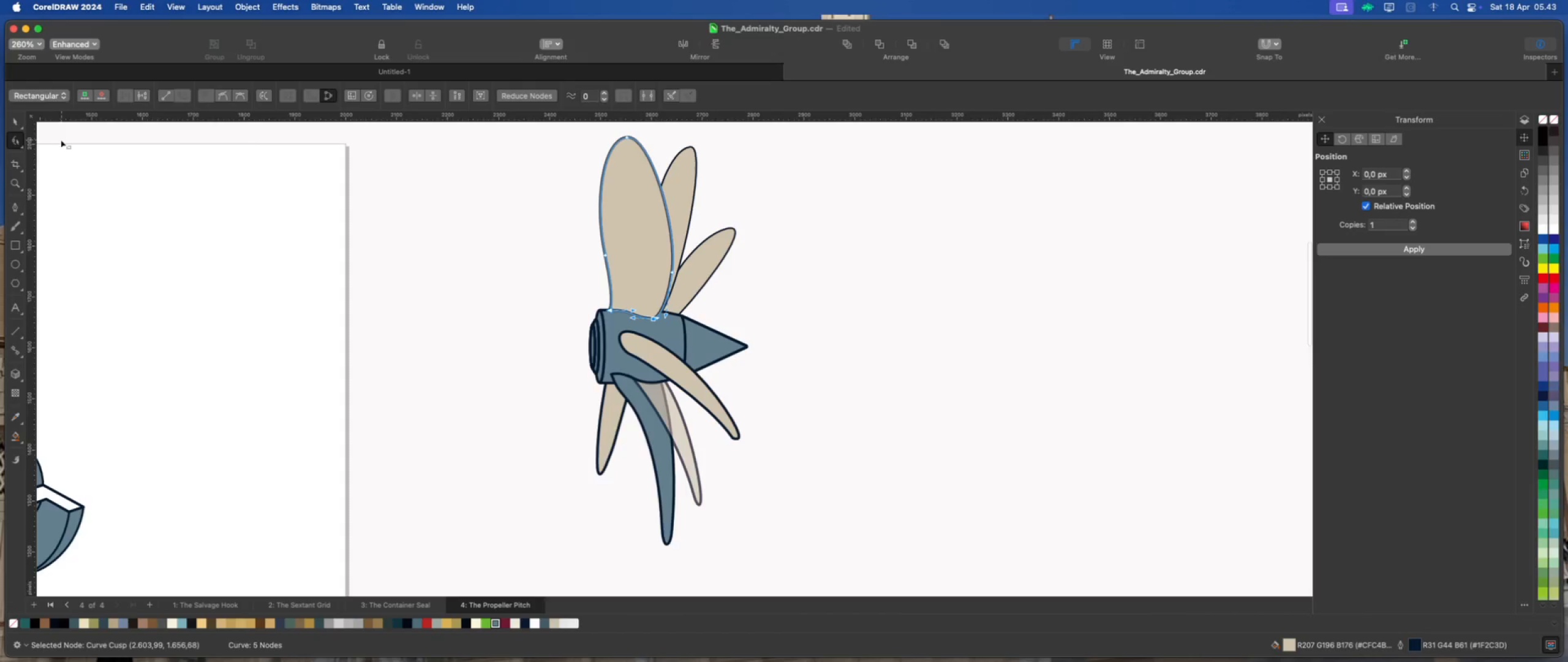 
left_click([17, 125])
 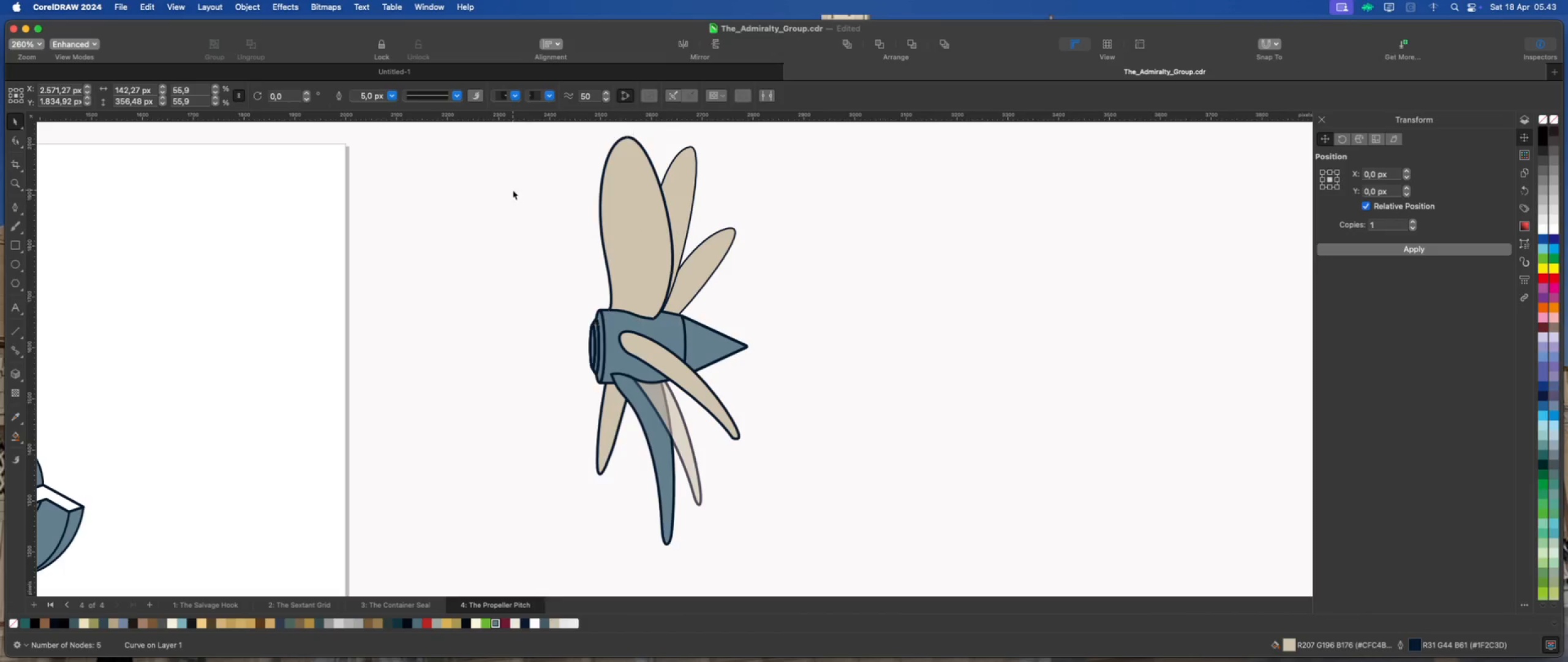 
scroll: coordinate [680, 270], scroll_direction: down, amount: 2.0
 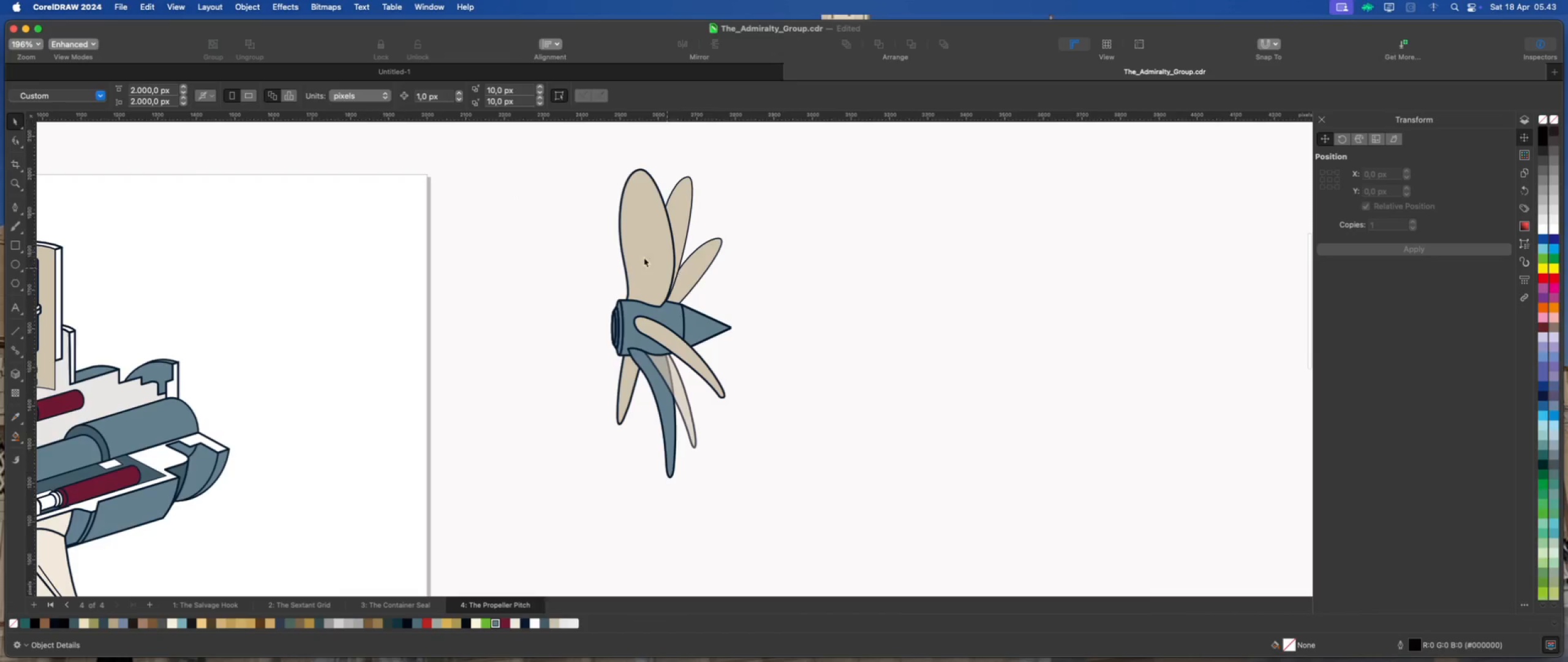 
scroll: coordinate [582, 216], scroll_direction: up, amount: 1.0
 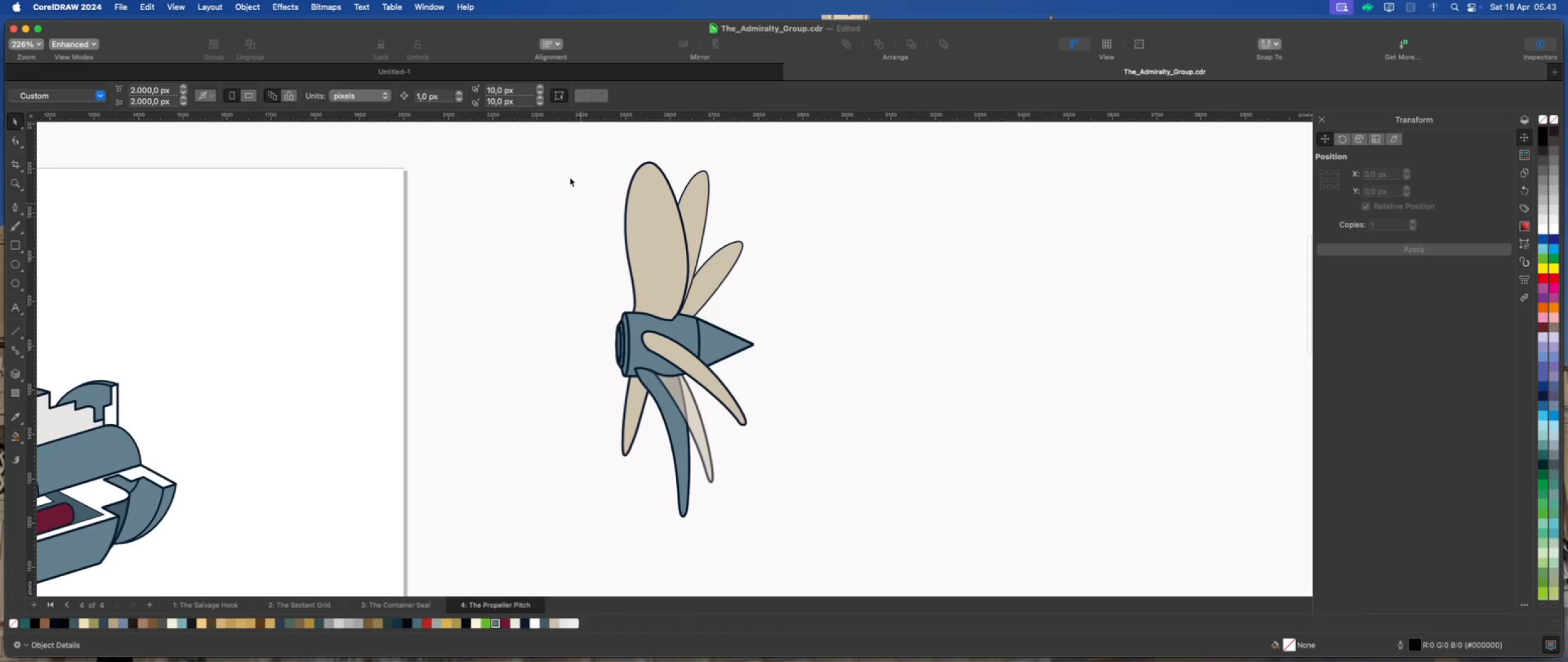 
left_click_drag(start_coordinate=[562, 143], to_coordinate=[824, 565])
 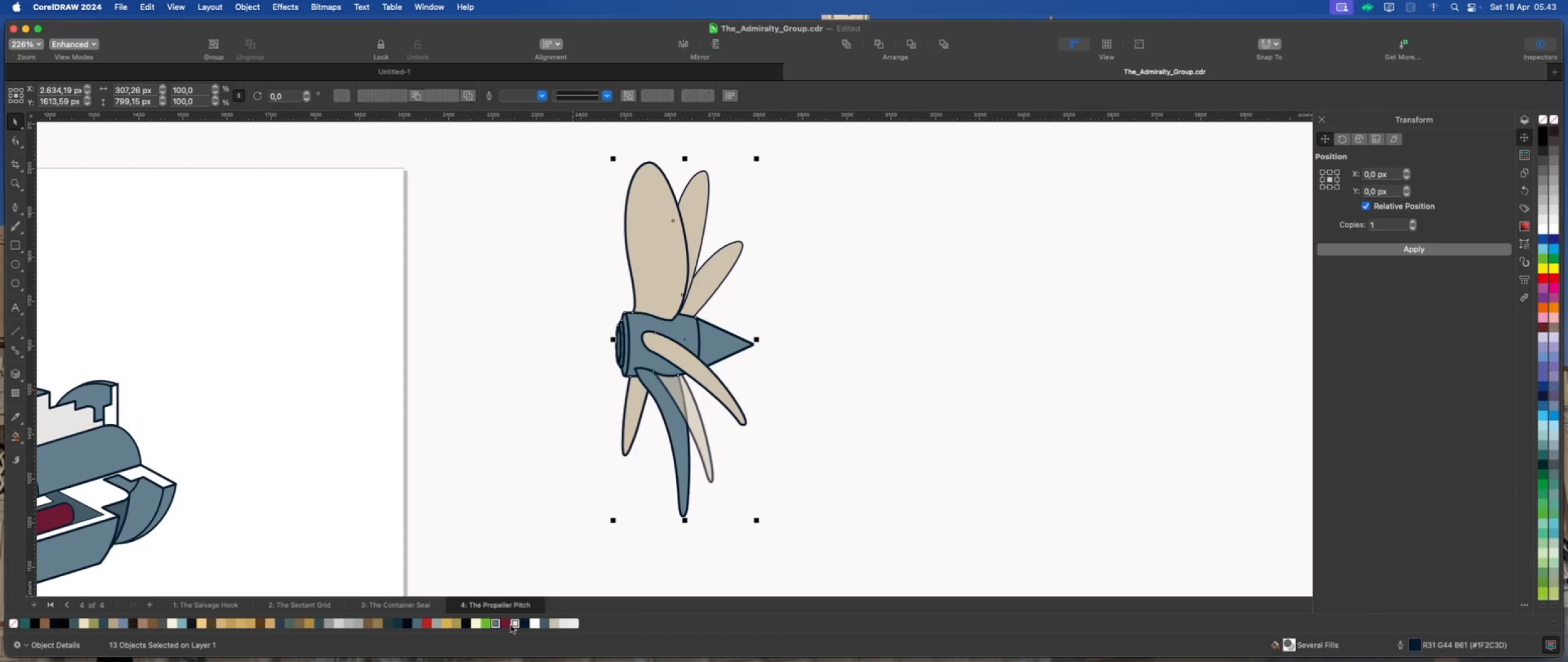 
right_click([521, 623])
 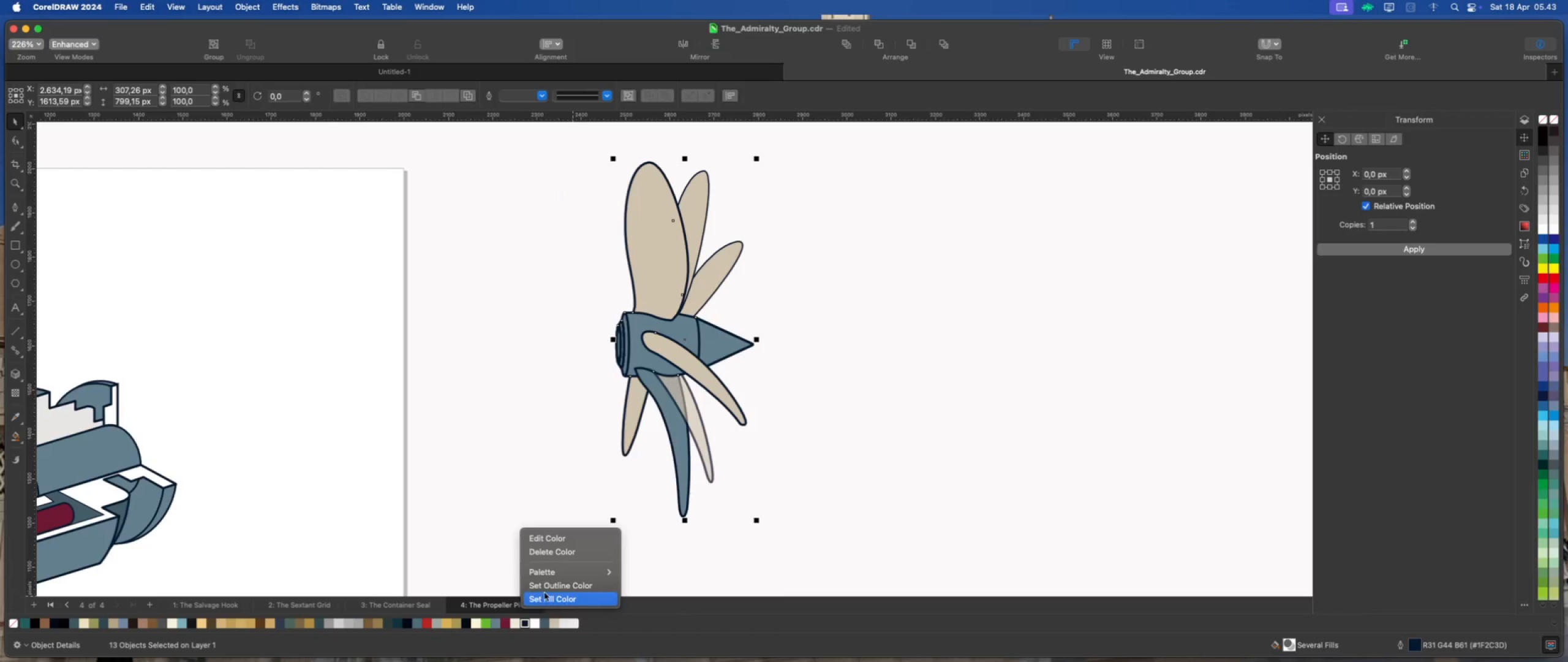 
left_click([547, 587])
 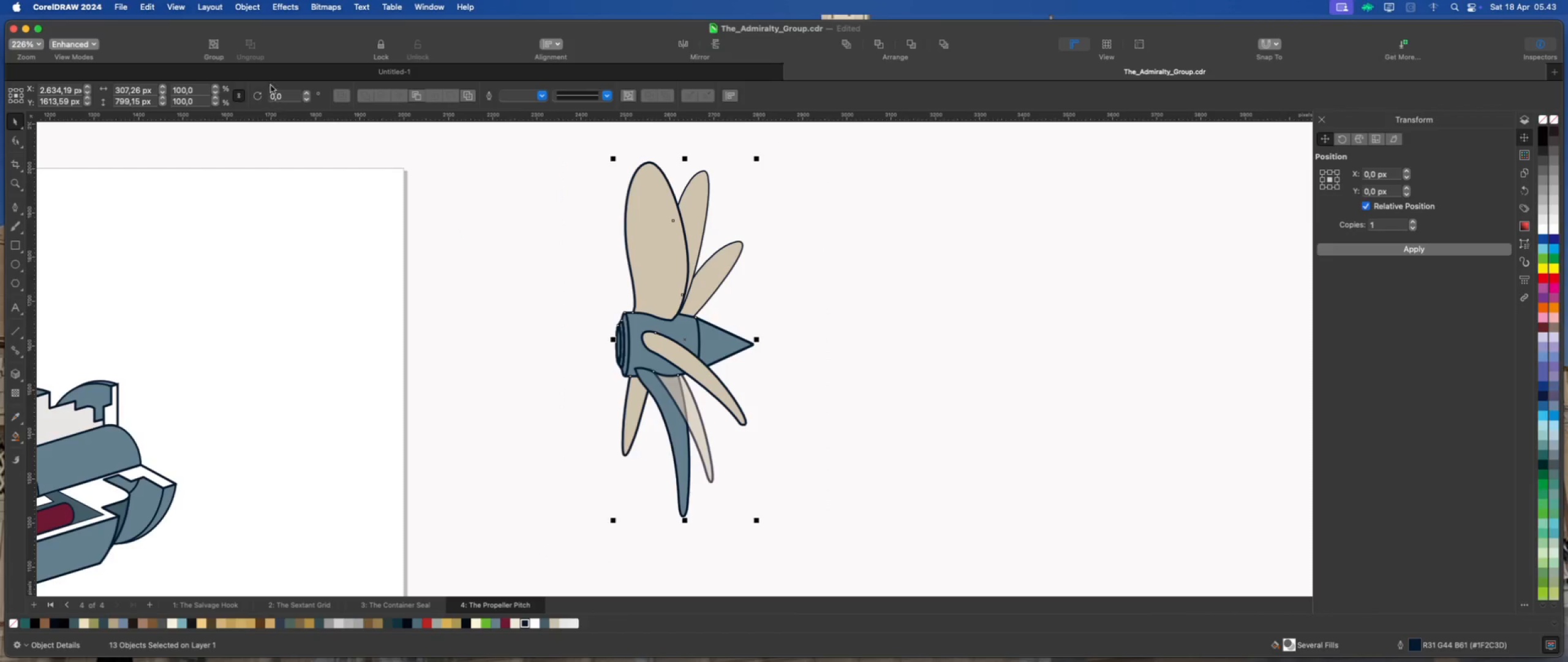 
left_click([249, 7])
 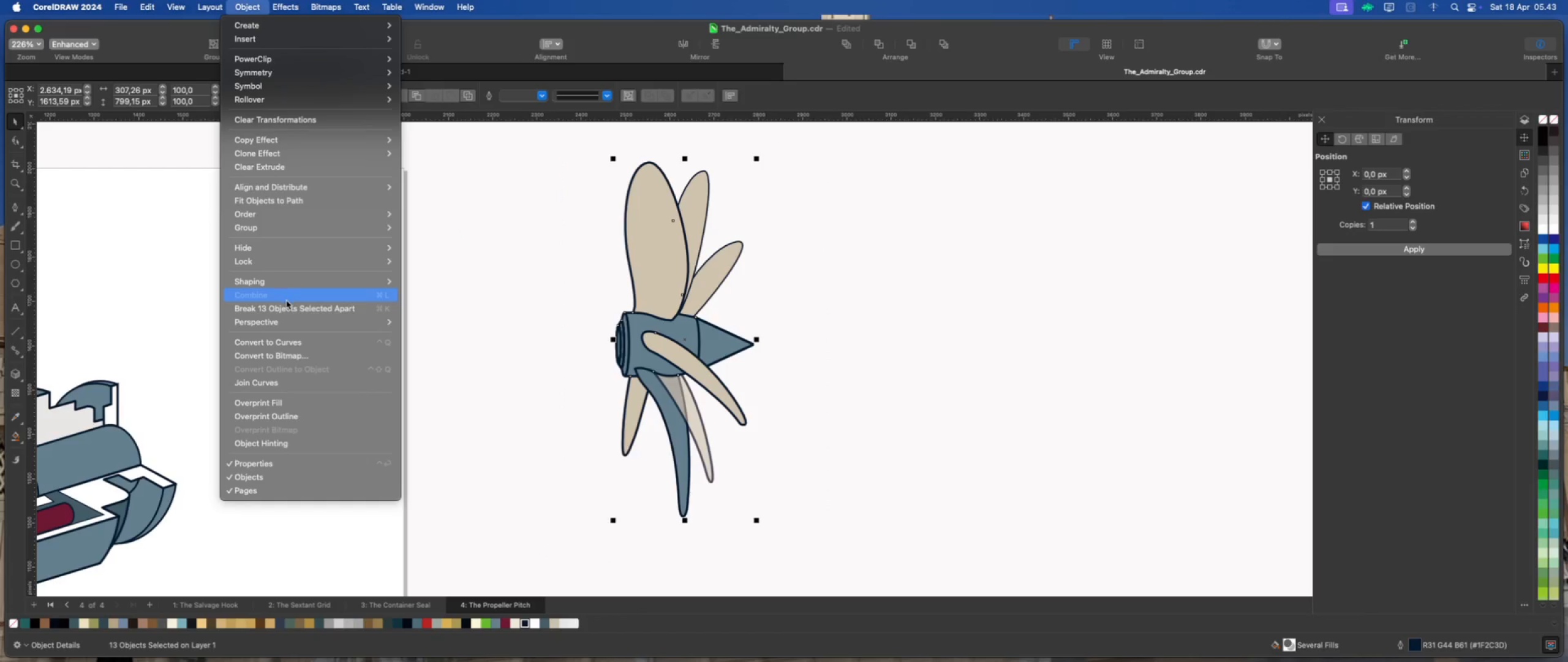 
left_click([488, 315])
 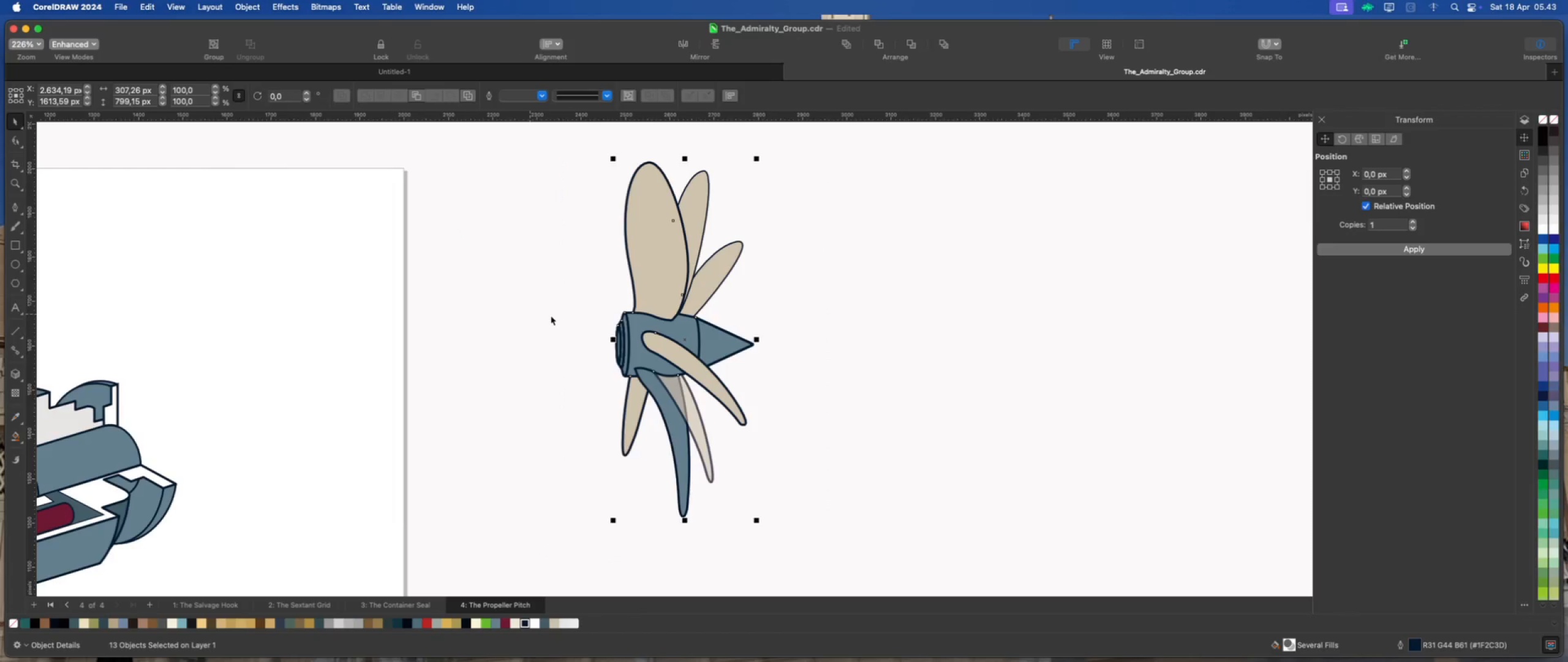 
left_click([551, 316])
 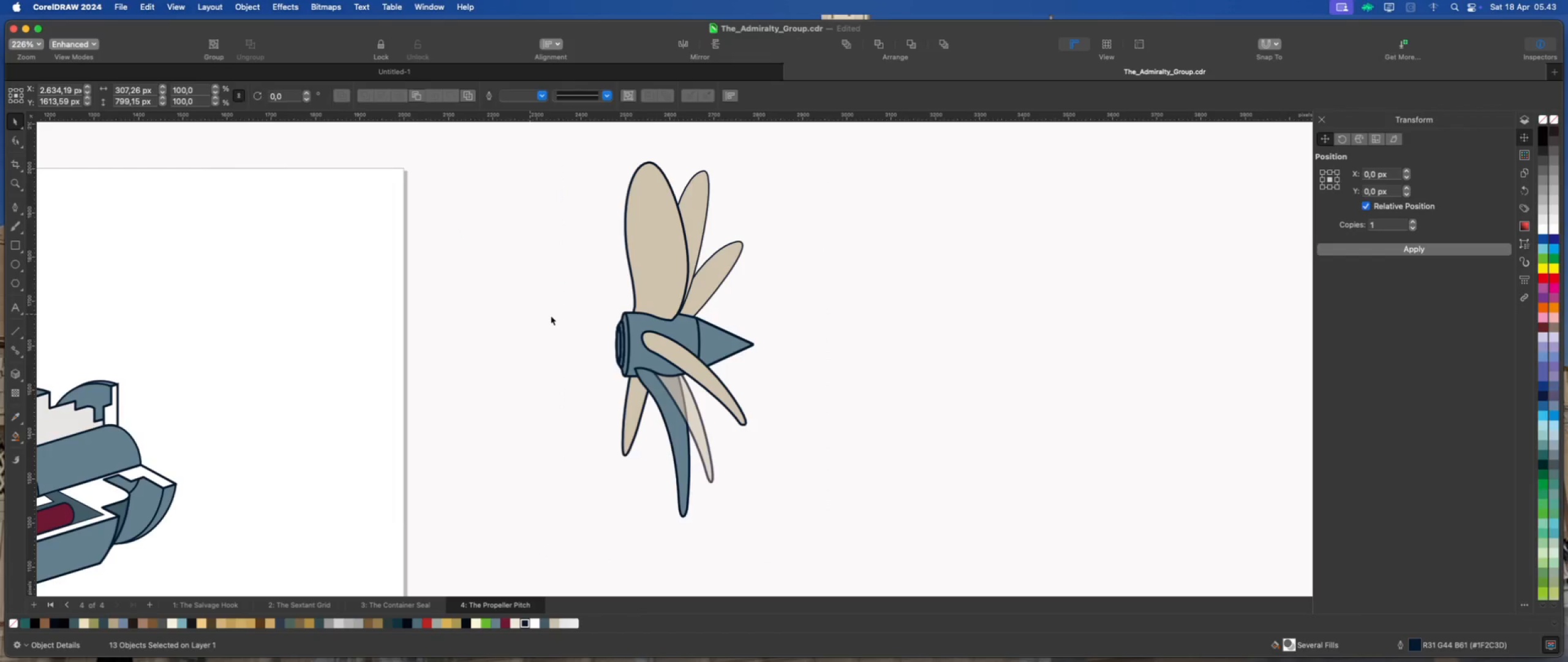 
scroll: coordinate [551, 316], scroll_direction: down, amount: 2.0
 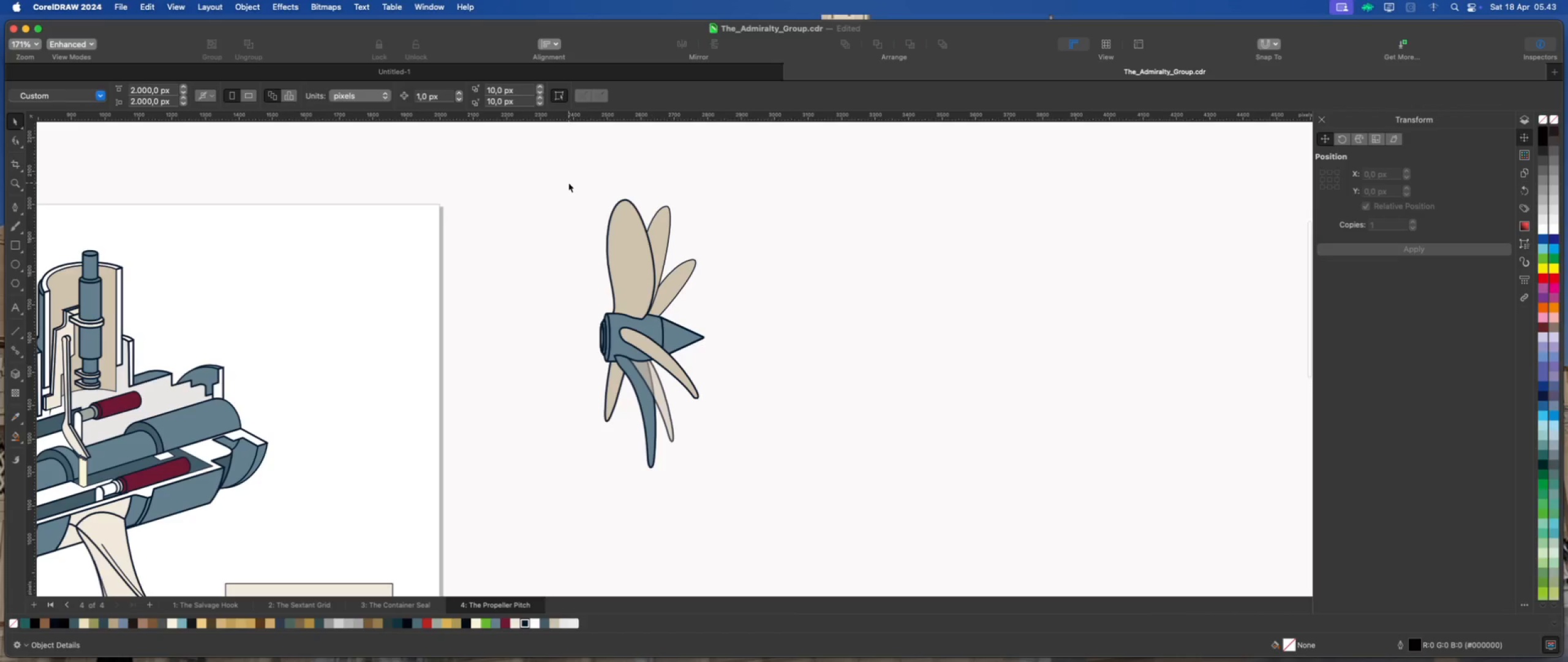 
left_click_drag(start_coordinate=[565, 170], to_coordinate=[756, 495])
 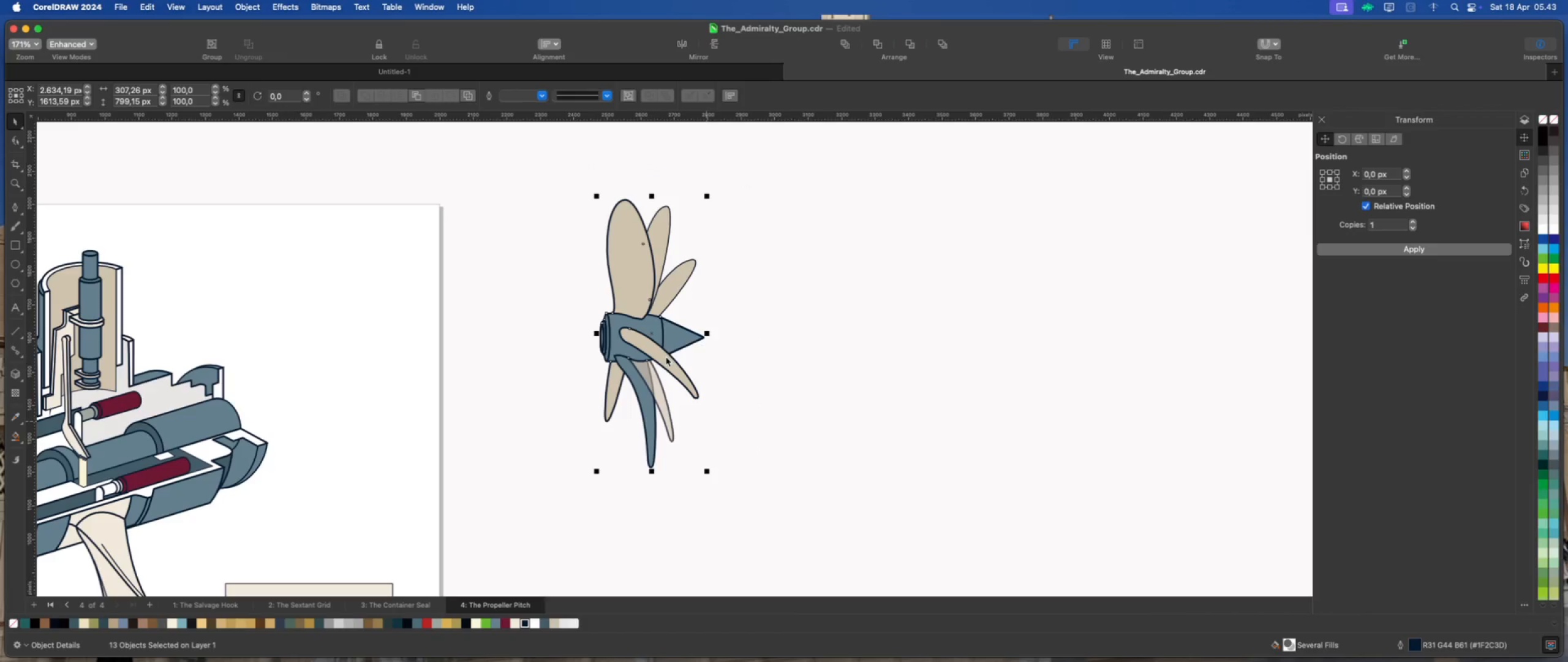 
right_click([654, 329])
 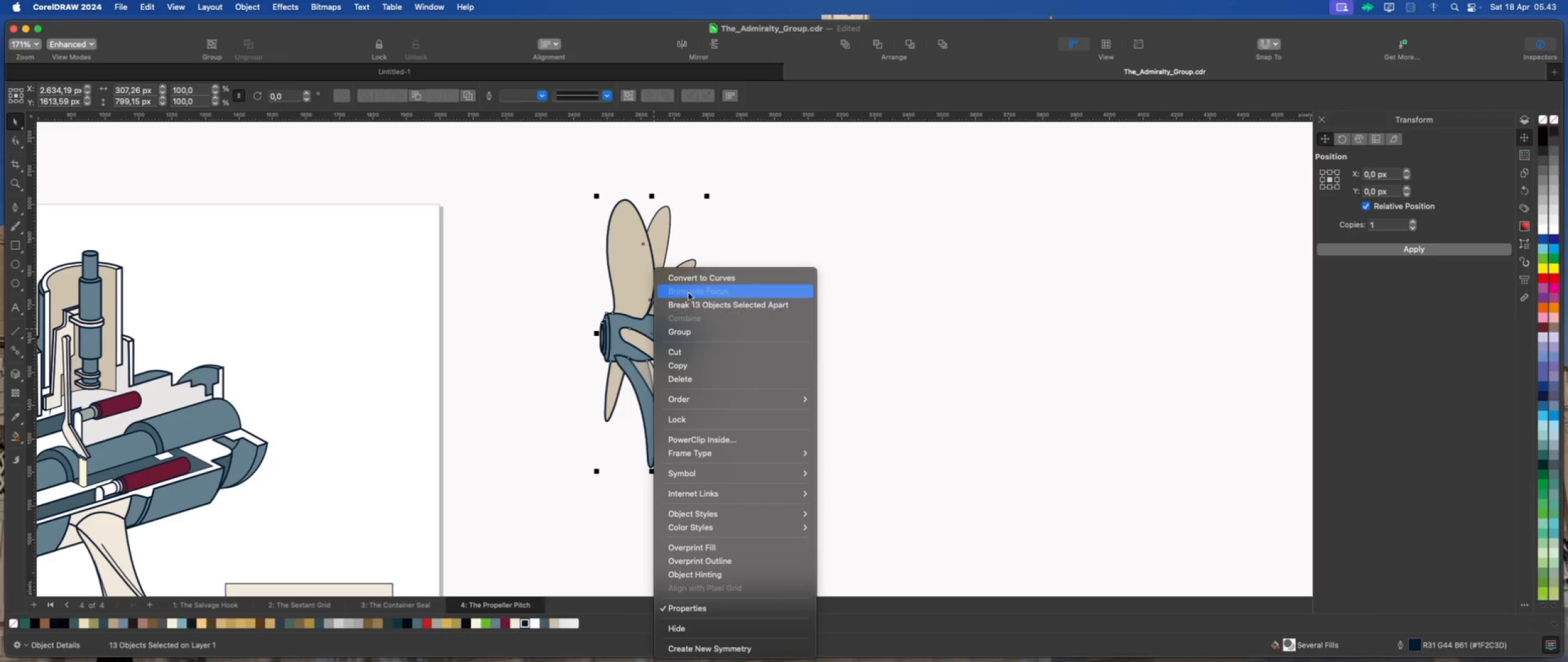 
left_click([698, 281])
 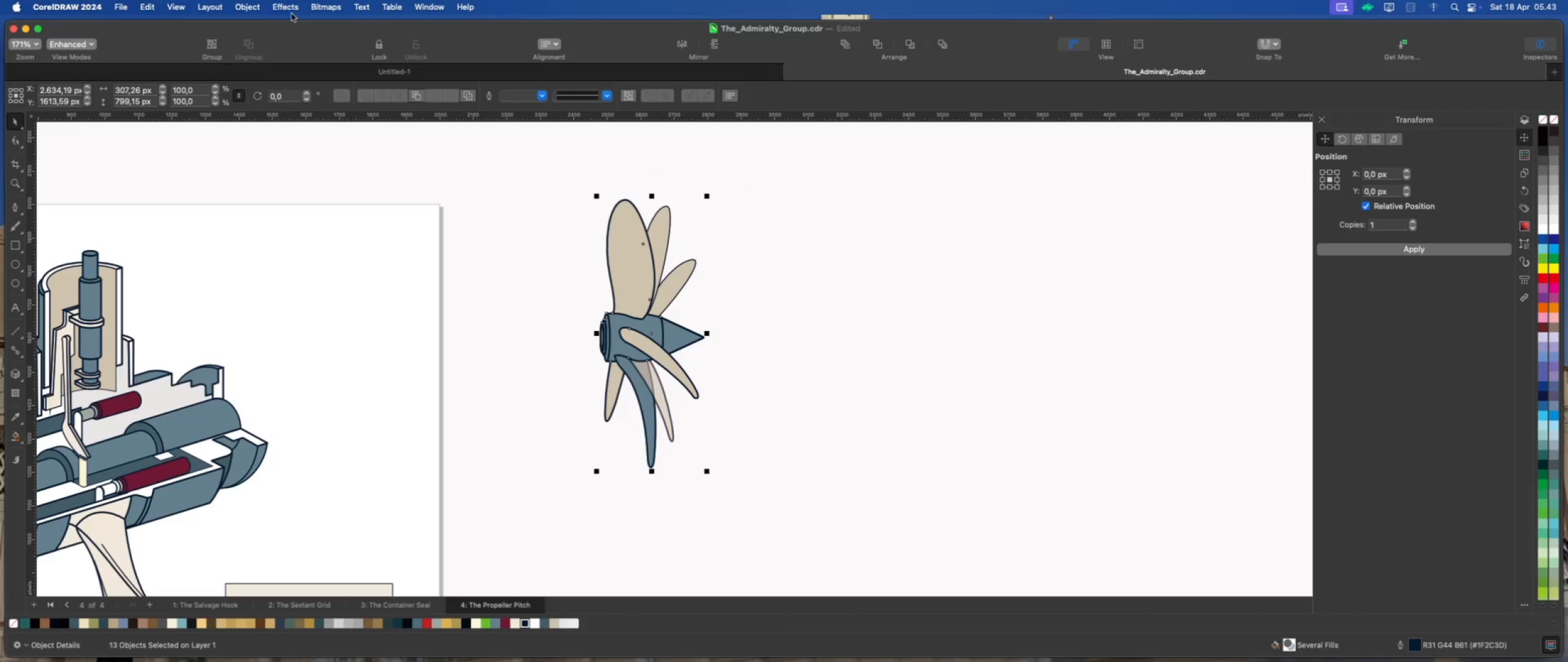 
left_click([252, 7])
 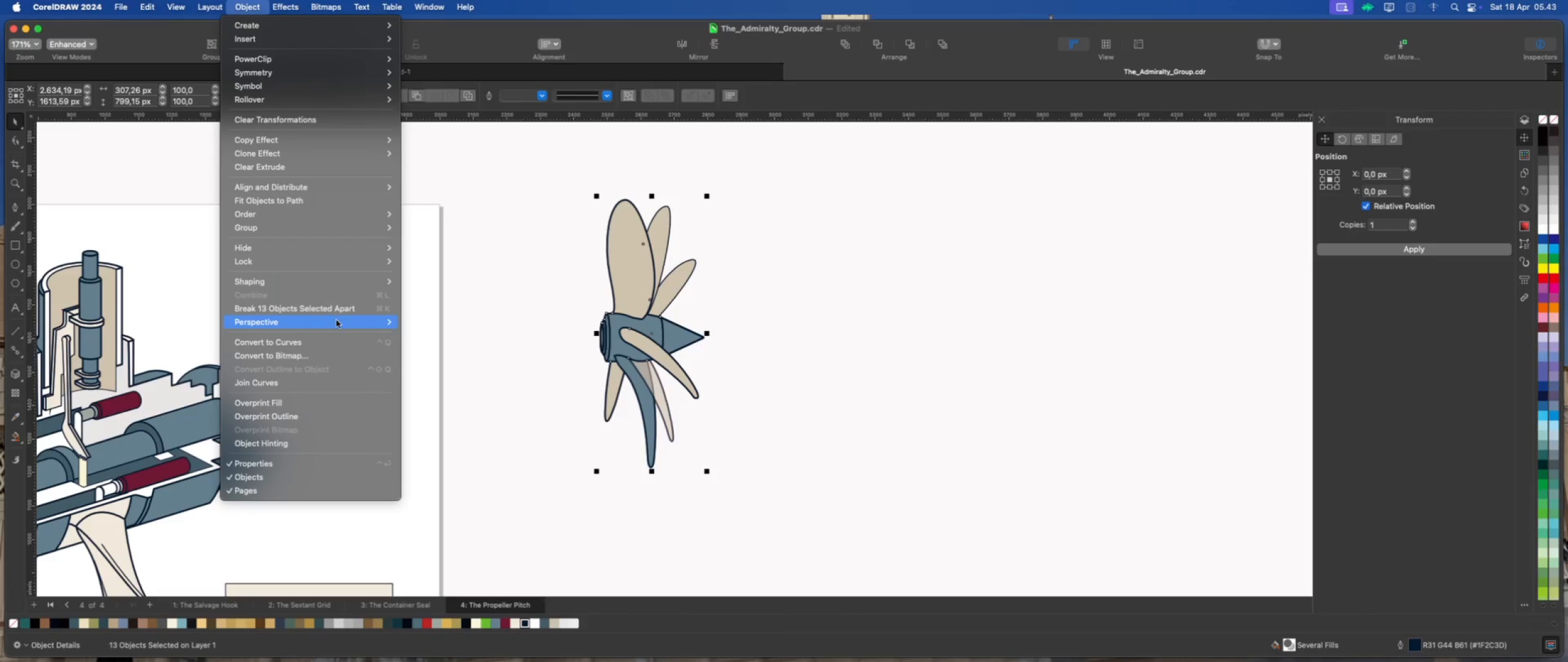 
left_click([492, 316])
 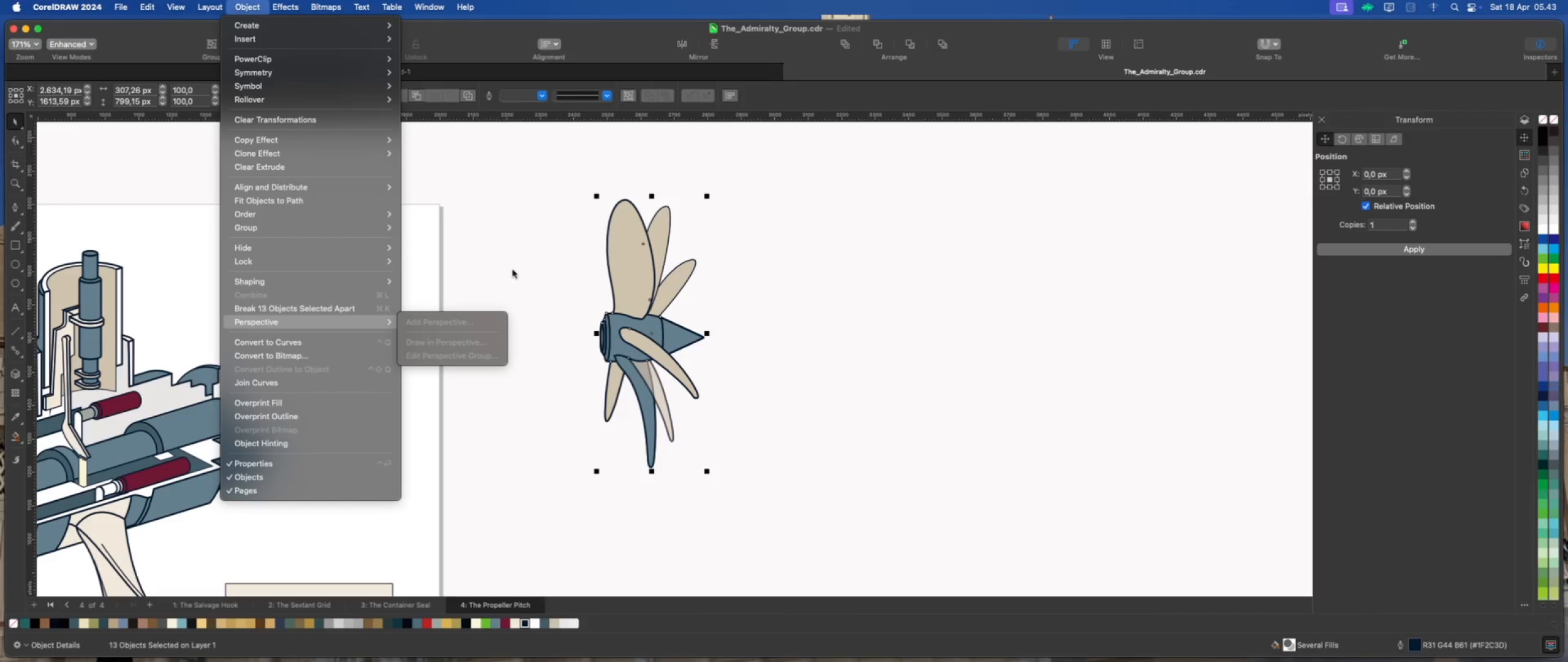 
left_click([513, 269])
 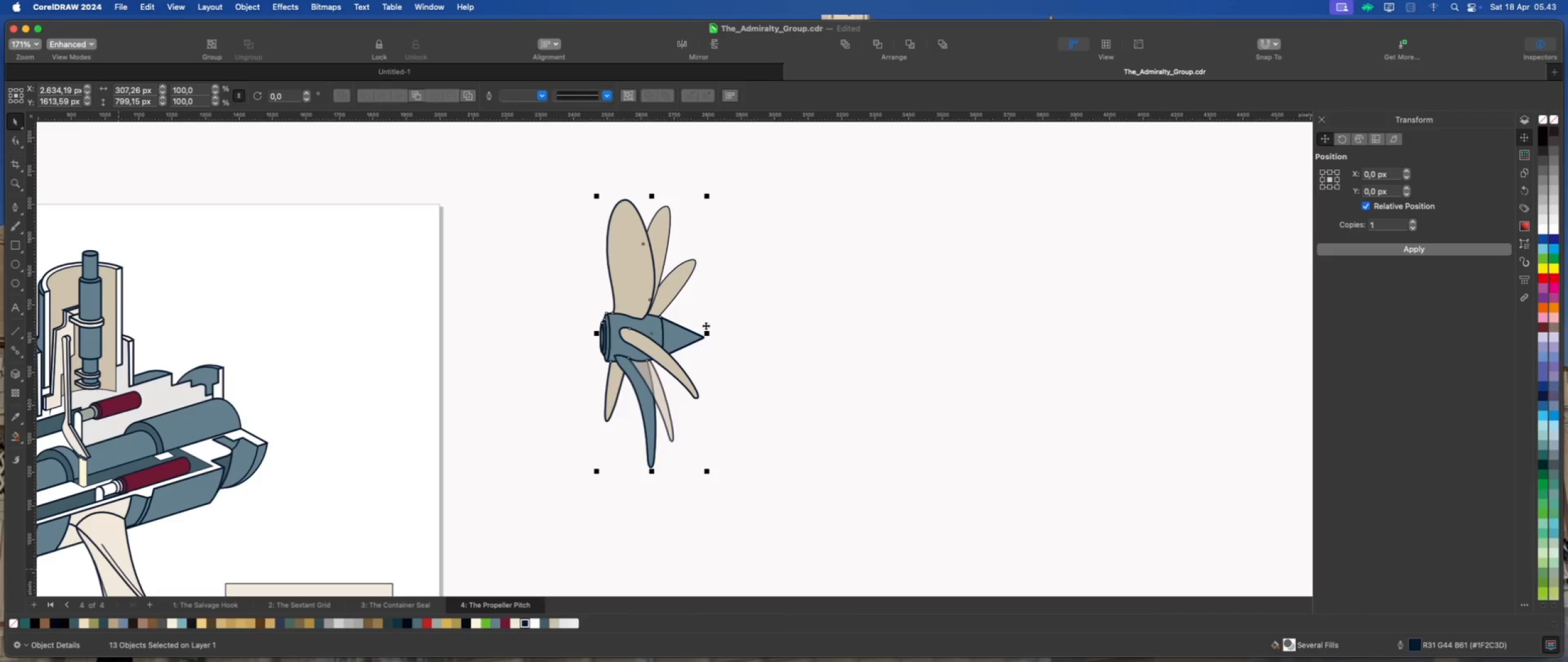 
left_click([780, 326])
 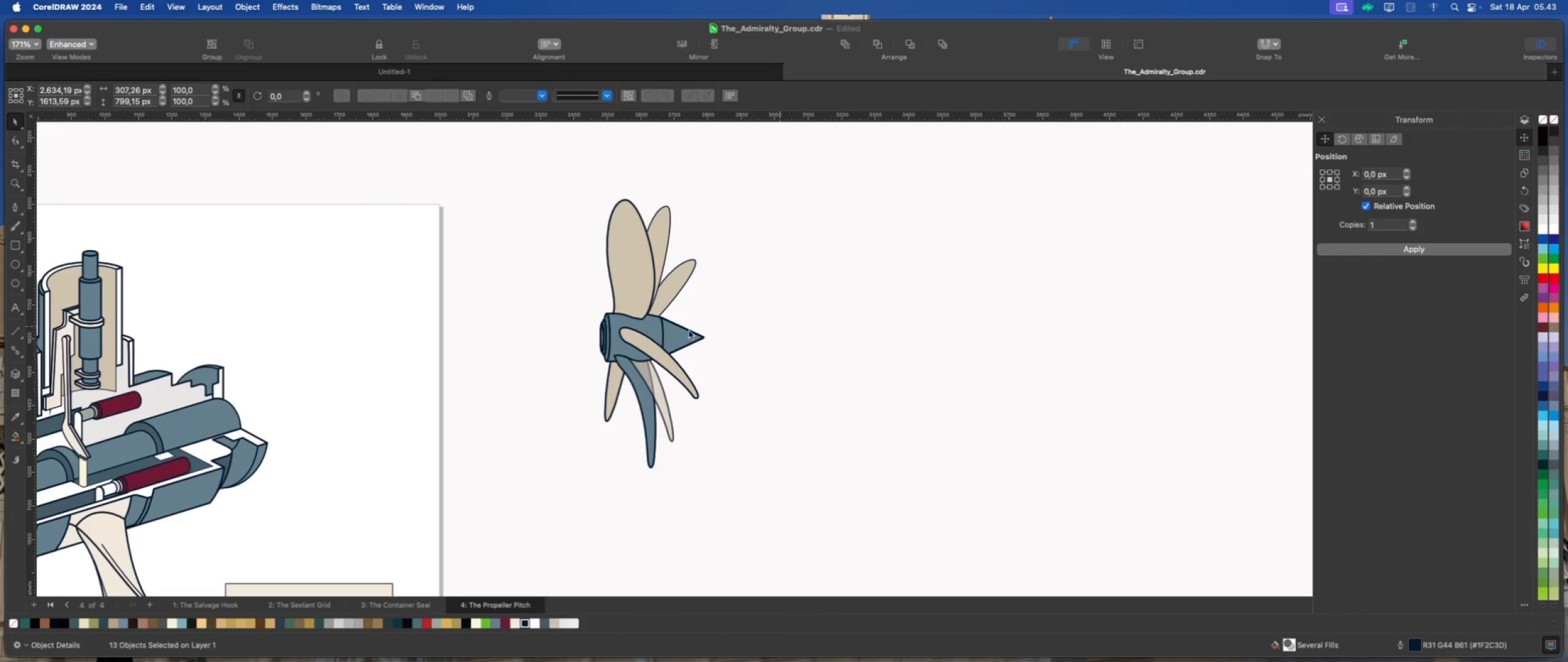 
left_click([678, 331])
 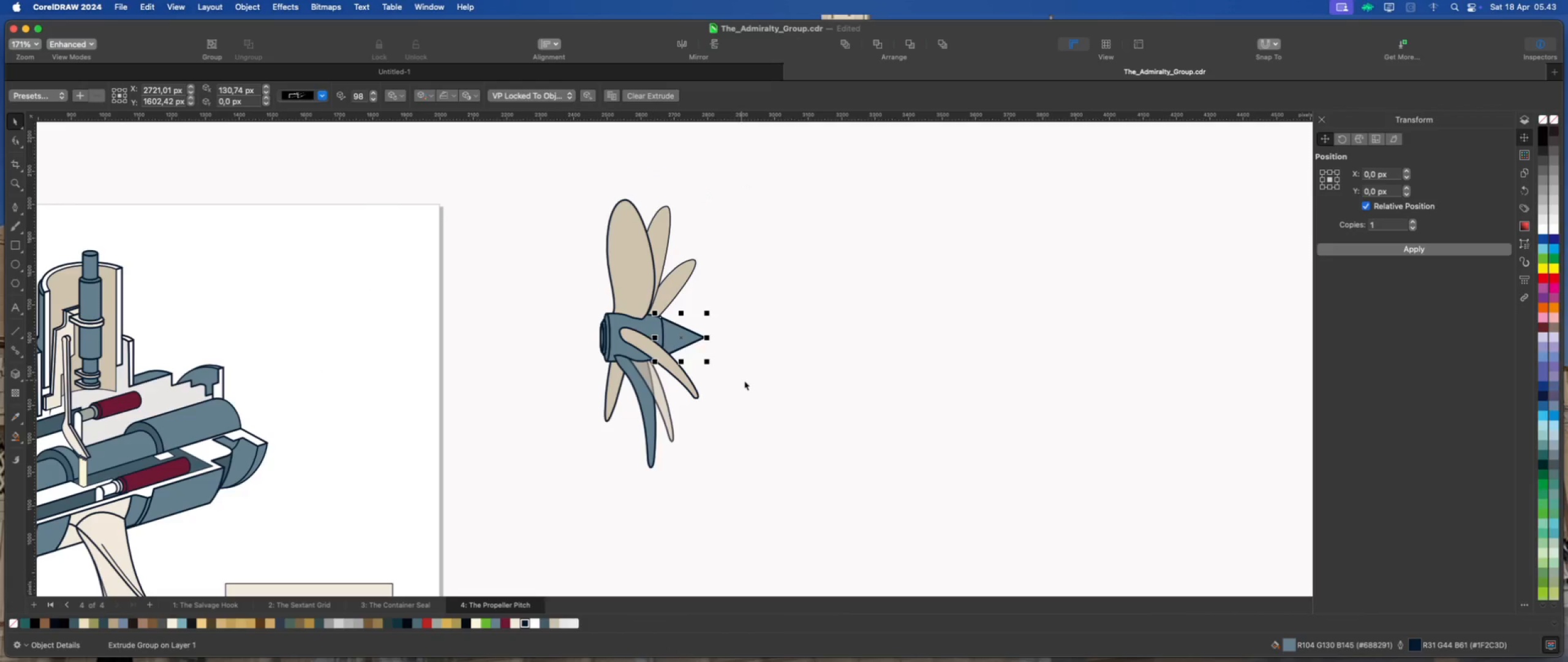 
left_click([746, 381])
 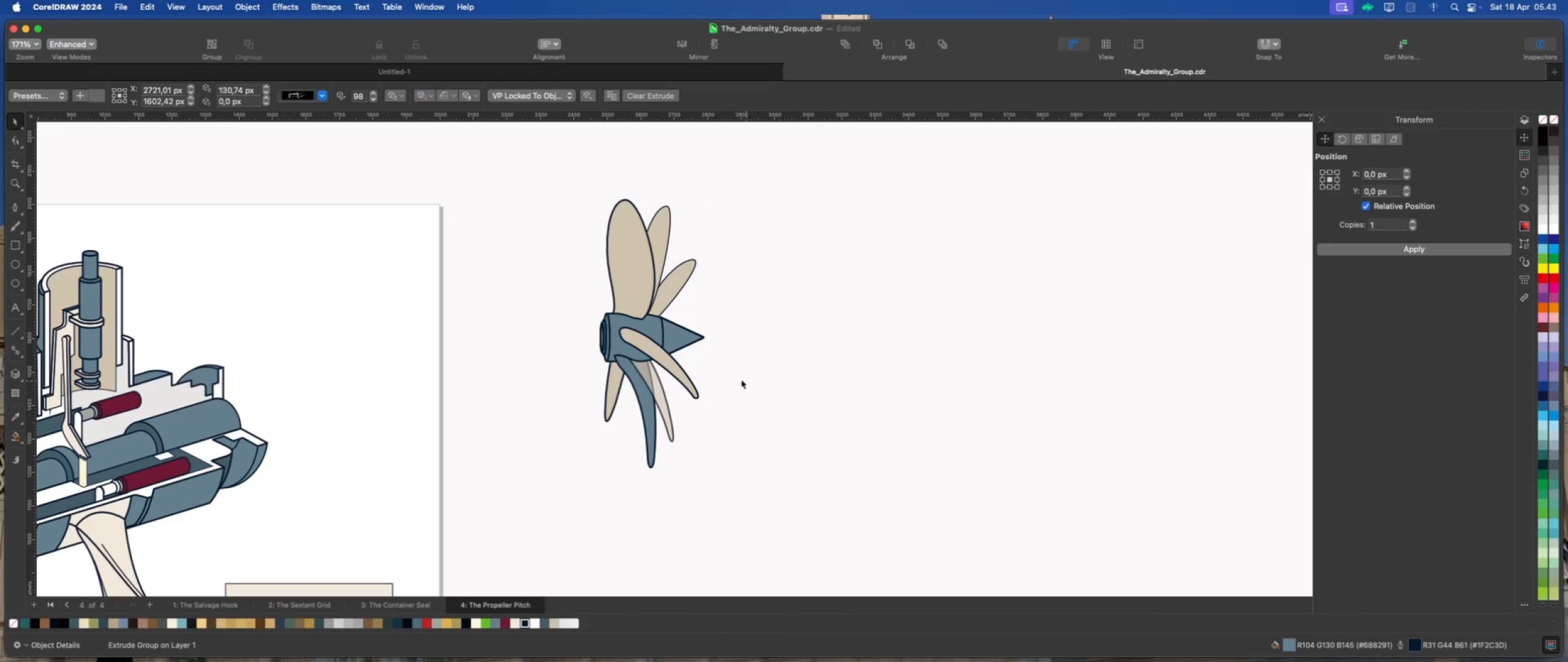 
scroll: coordinate [691, 363], scroll_direction: up, amount: 1.0
 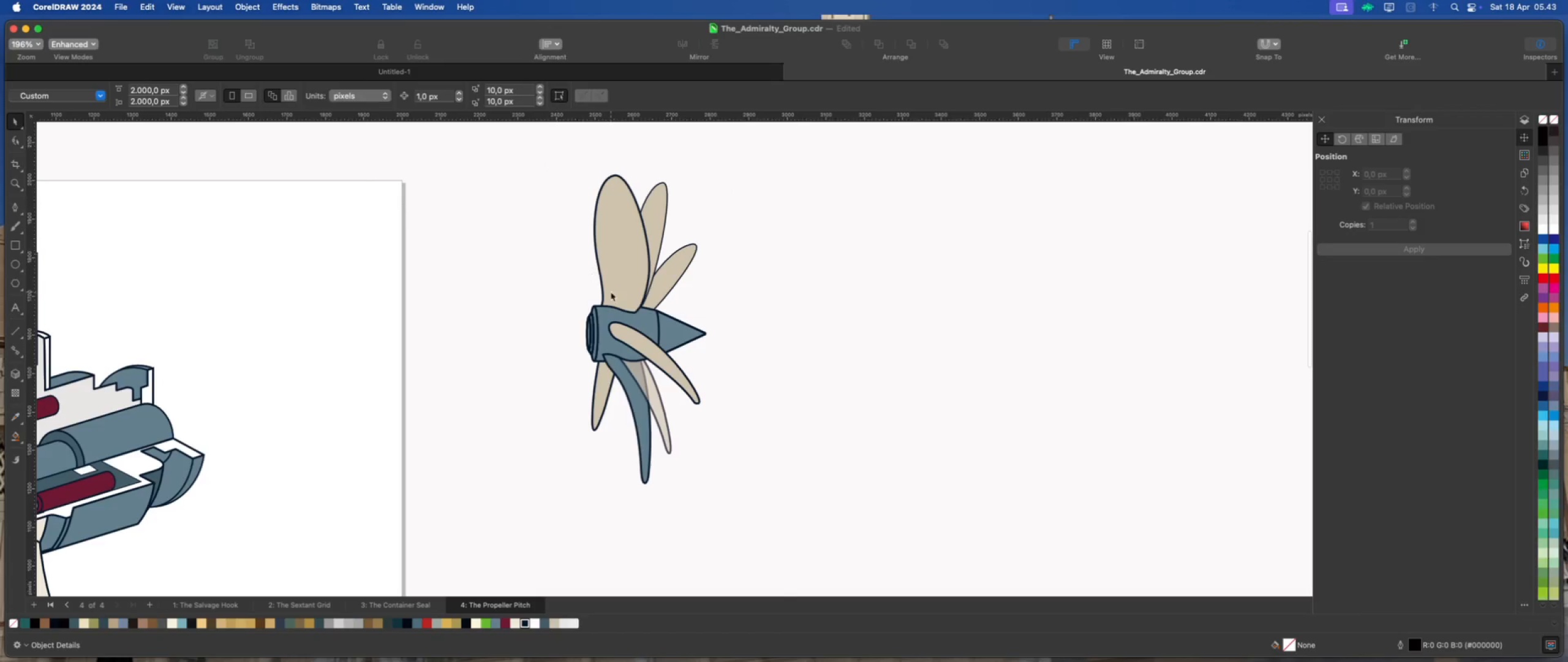 
left_click([640, 316])
 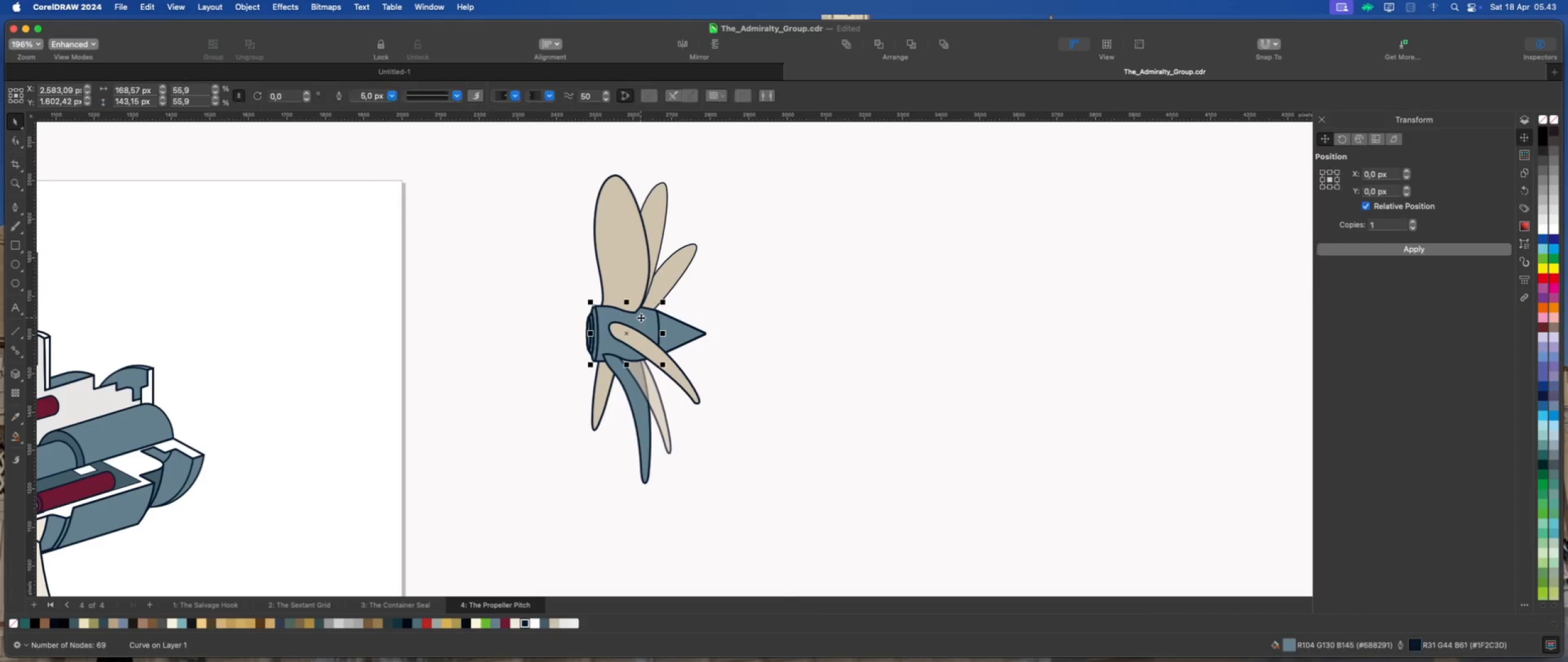 
right_click([641, 318])
 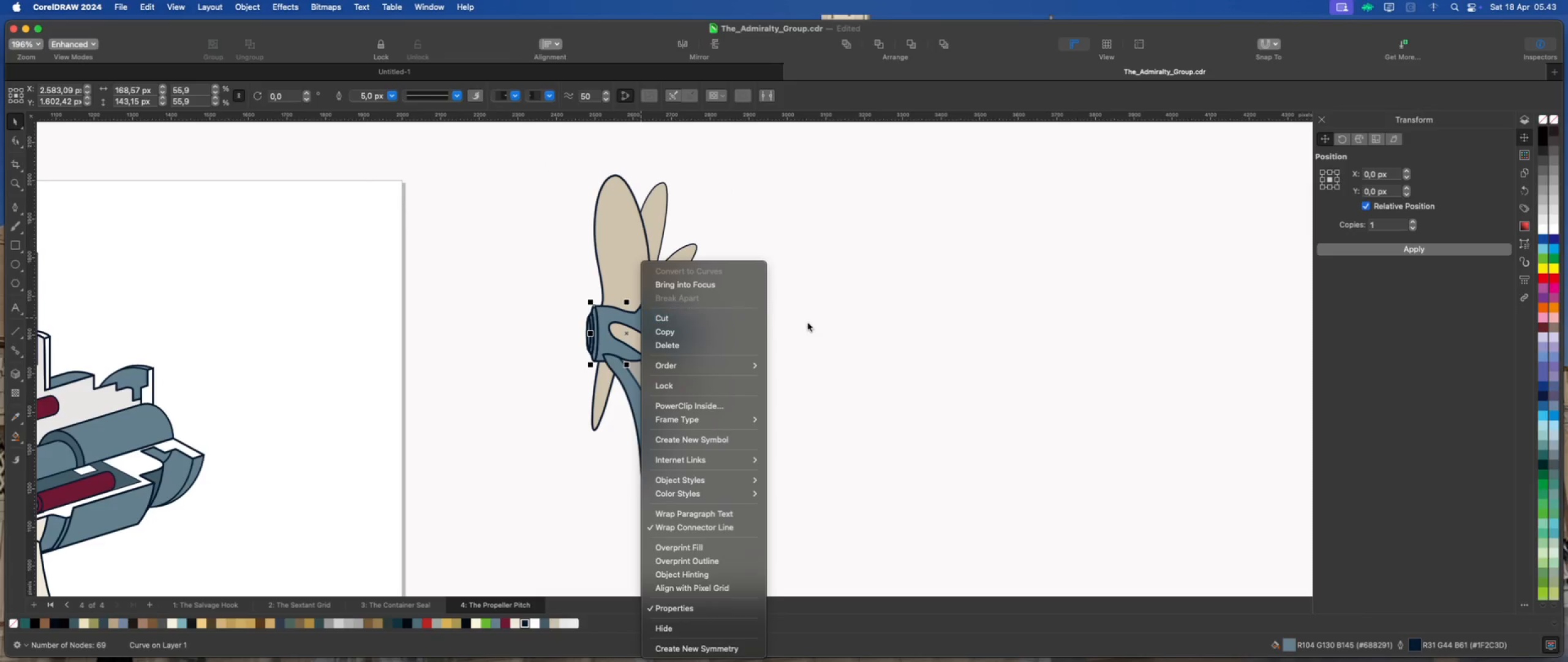 
left_click([823, 322])
 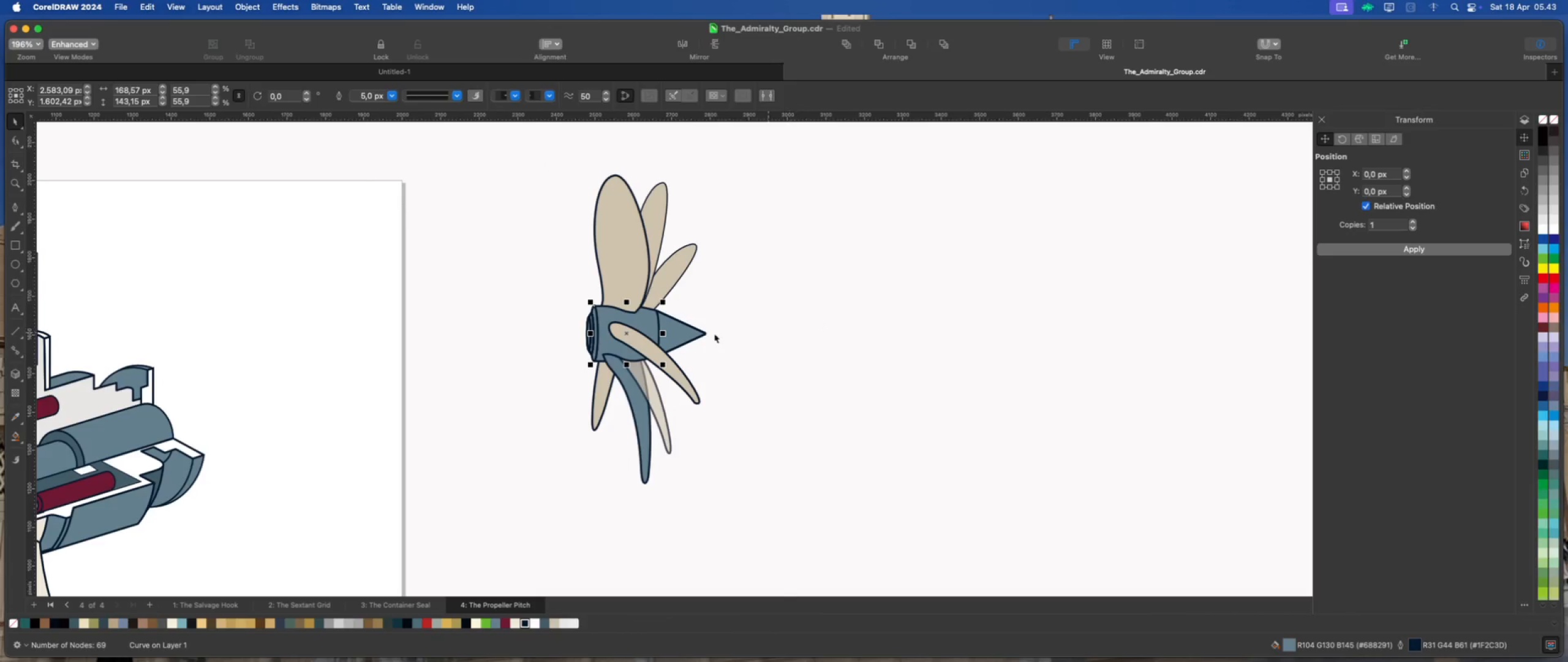 
left_click([680, 330])
 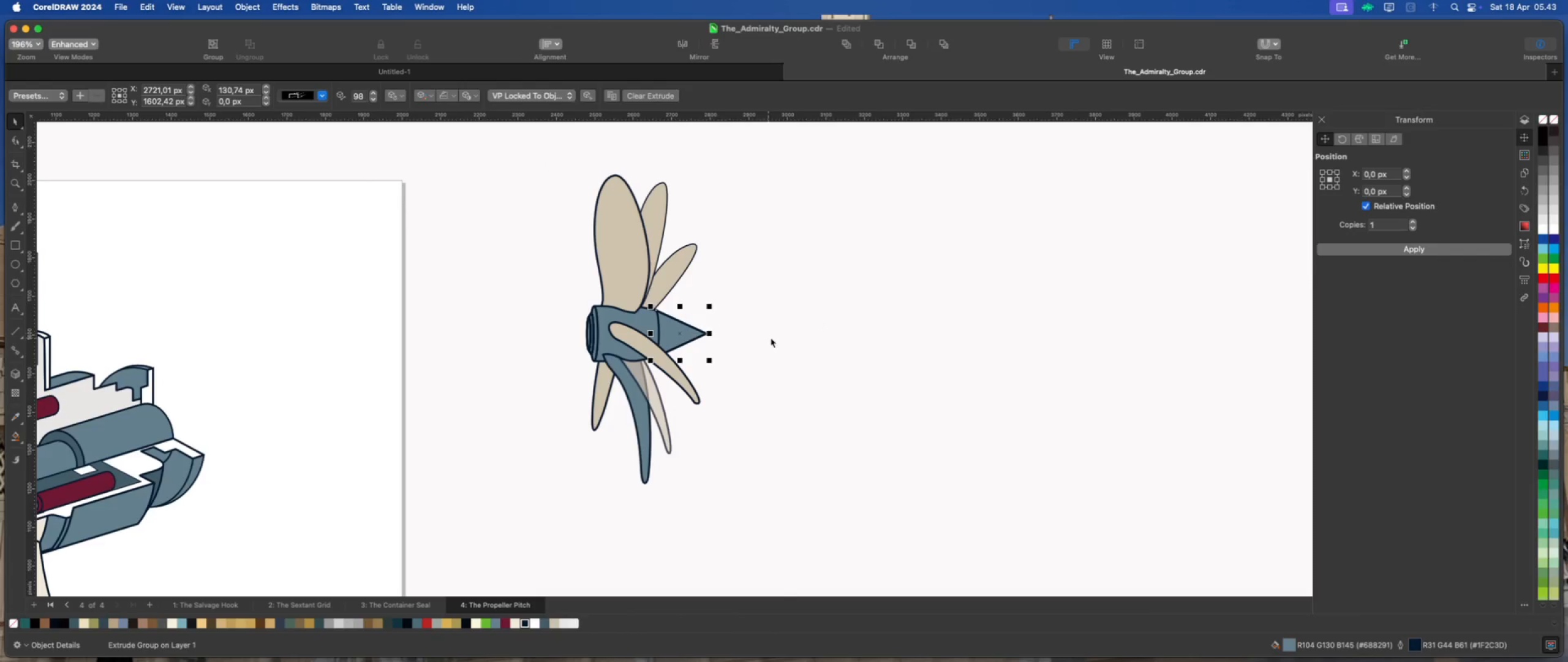 
left_click([775, 338])
 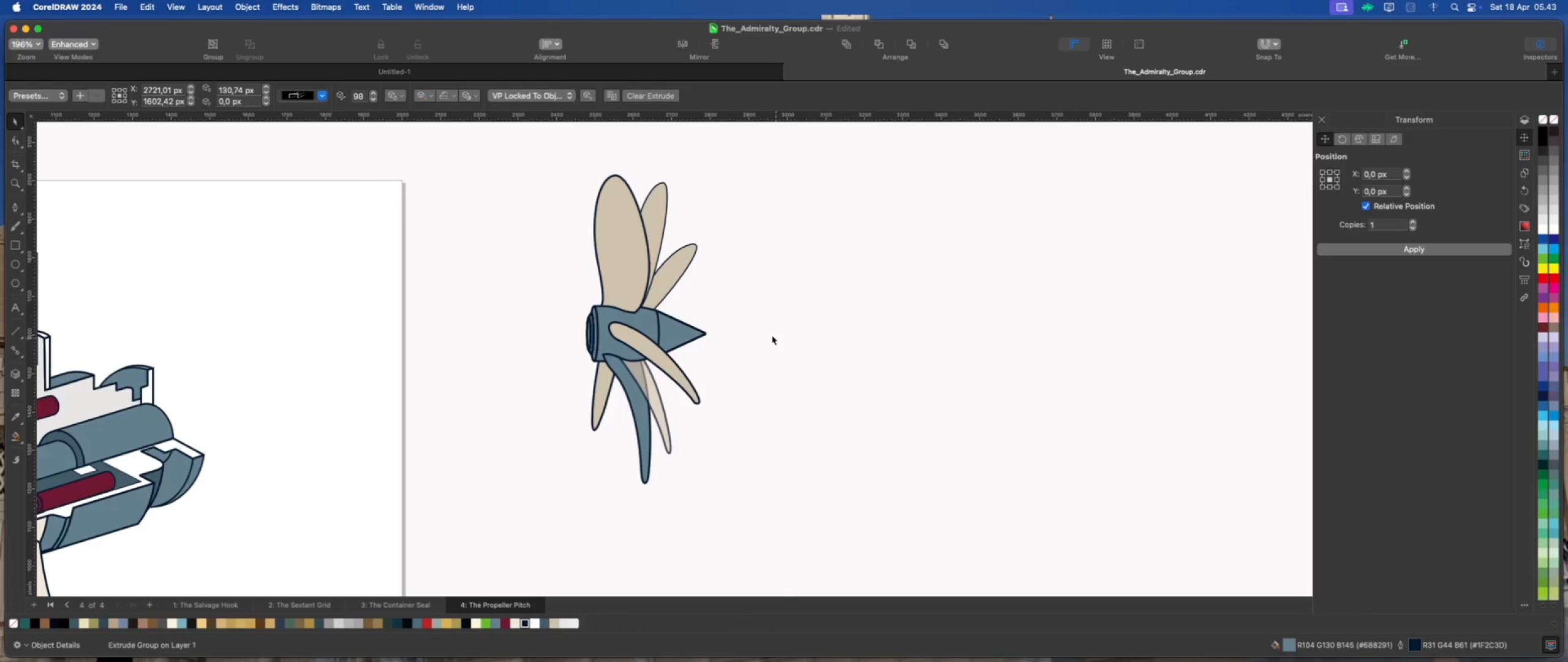 
scroll: coordinate [733, 321], scroll_direction: down, amount: 1.0
 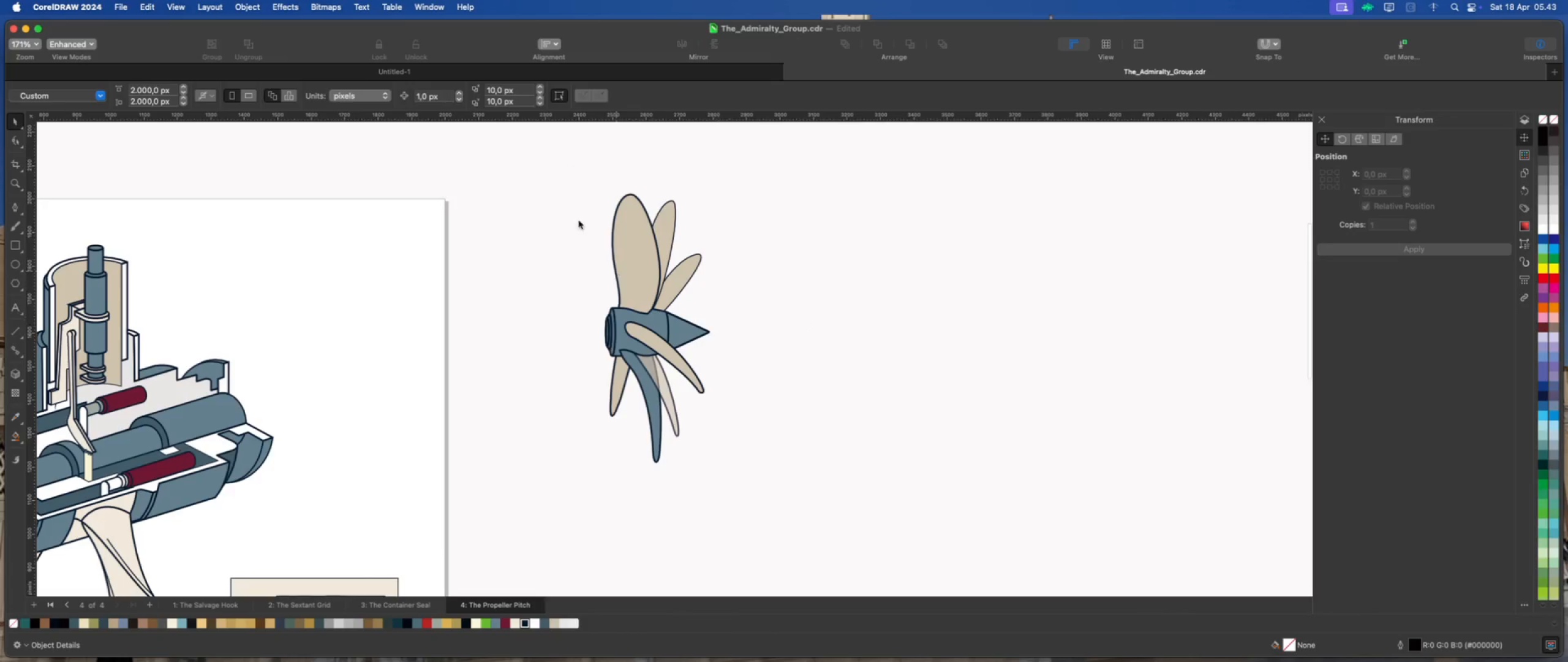 
left_click_drag(start_coordinate=[574, 162], to_coordinate=[760, 472])
 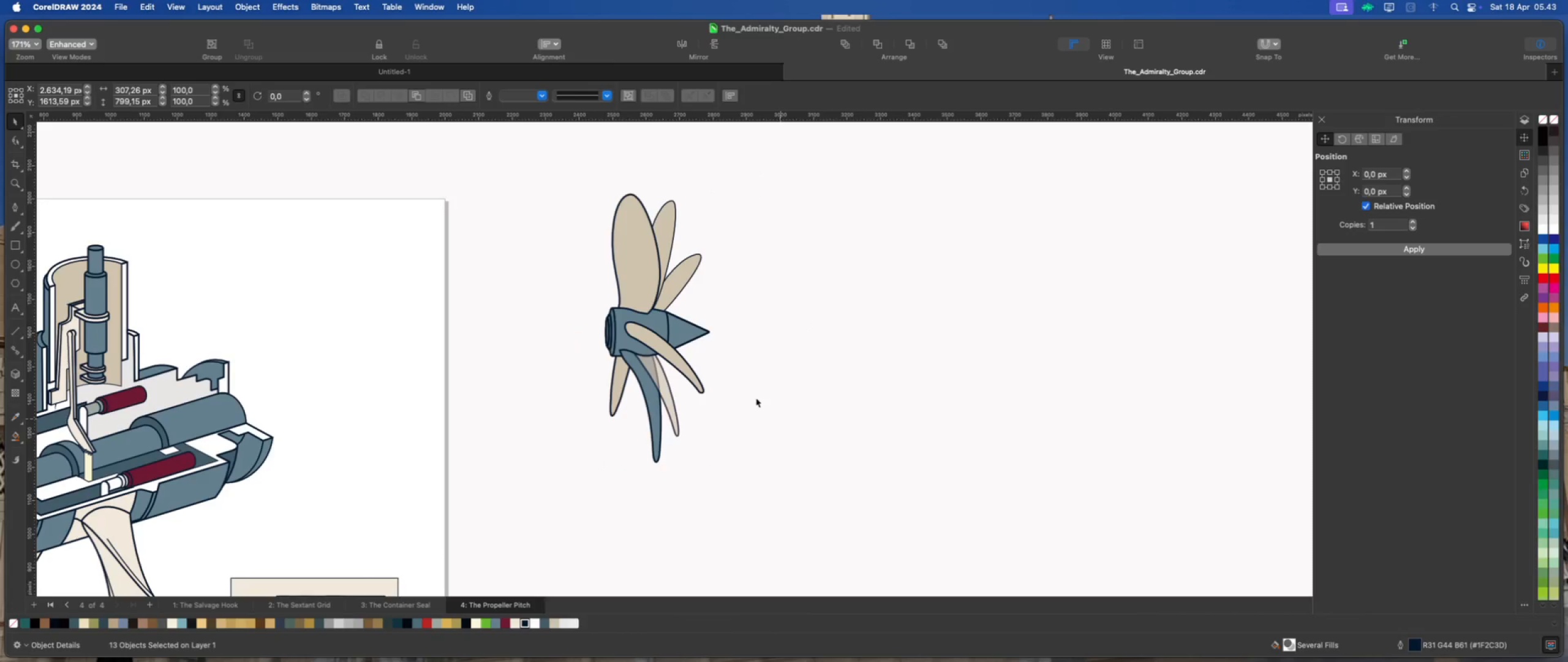 
left_click([684, 329])
 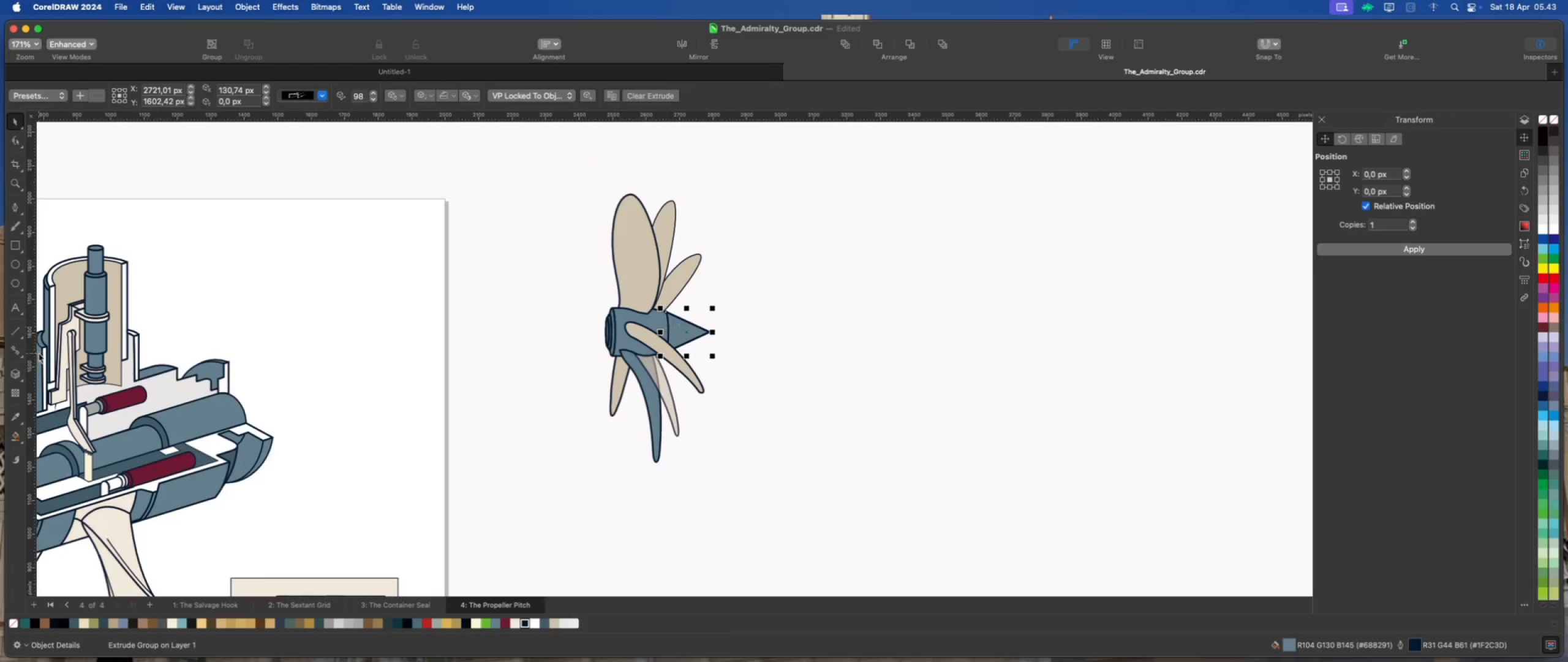 
left_click([17, 376])
 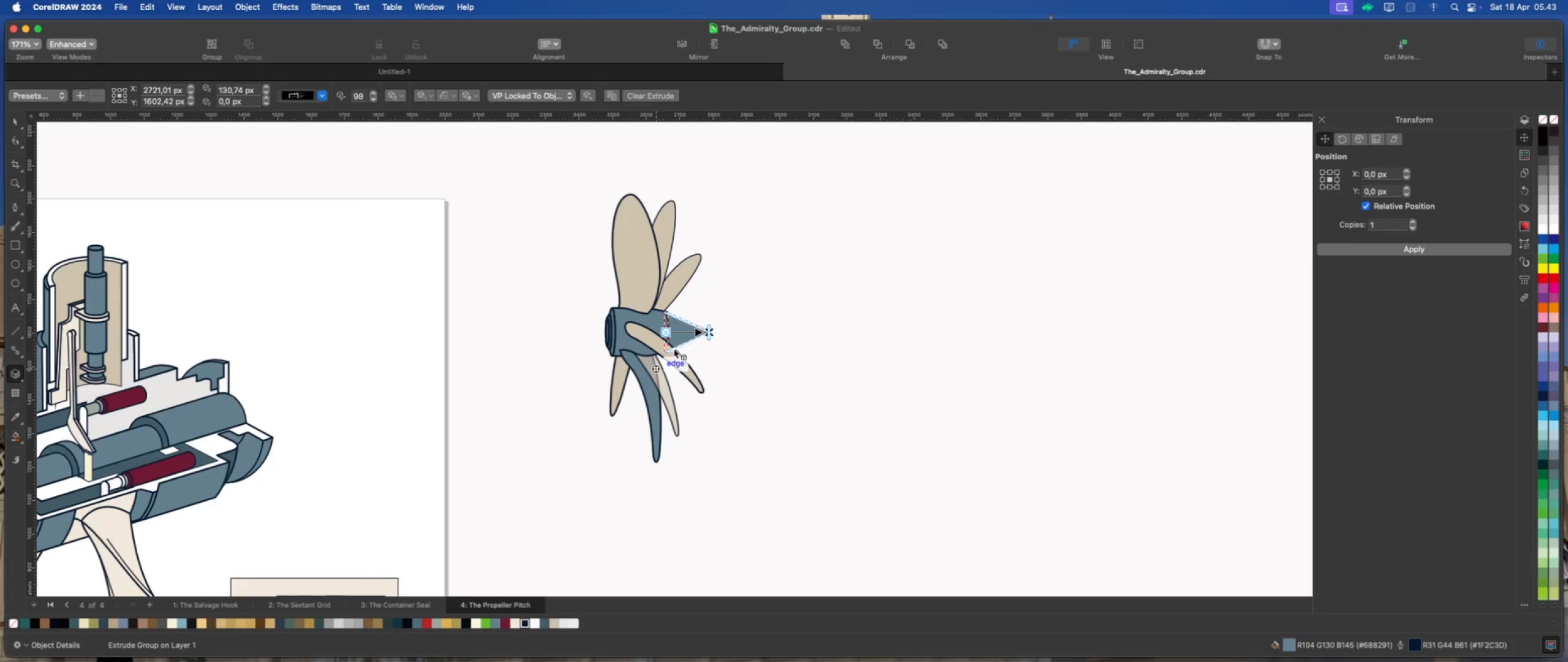 
right_click([676, 336])
 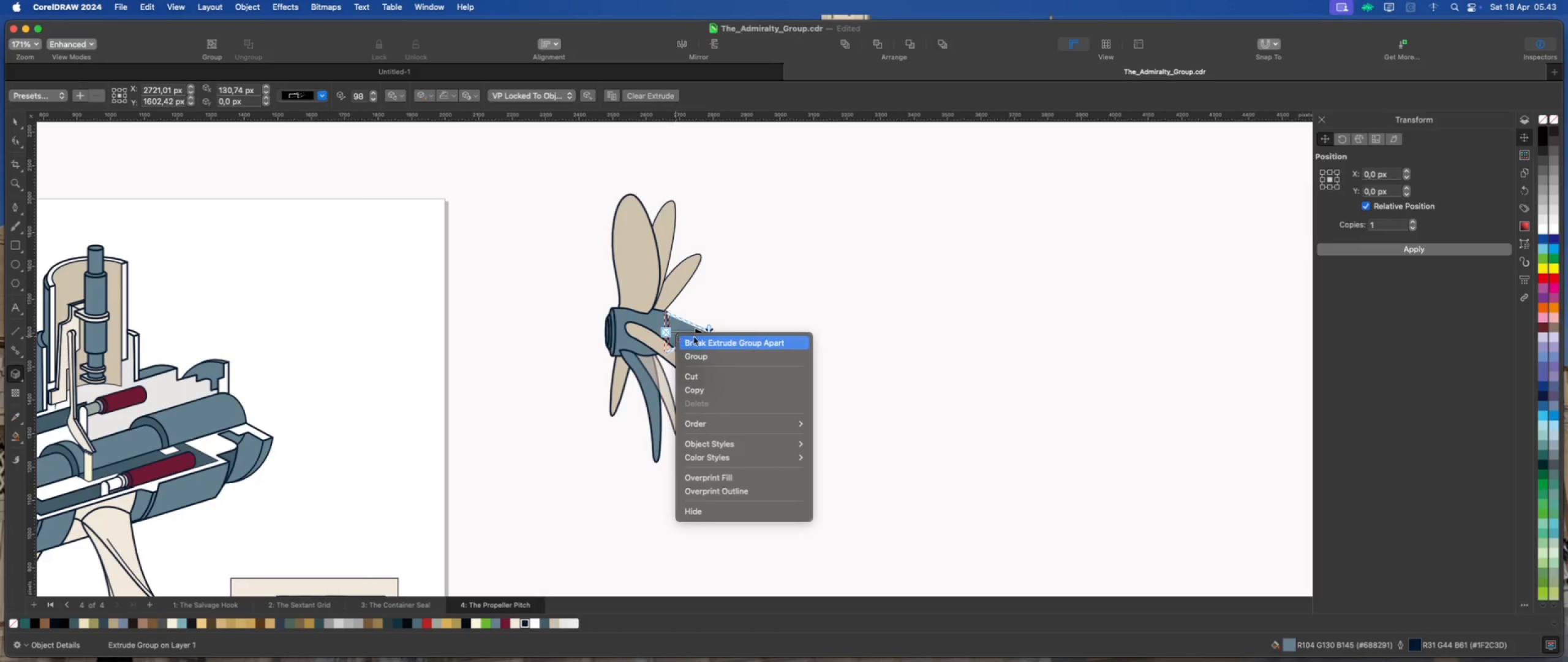 
left_click([707, 340])
 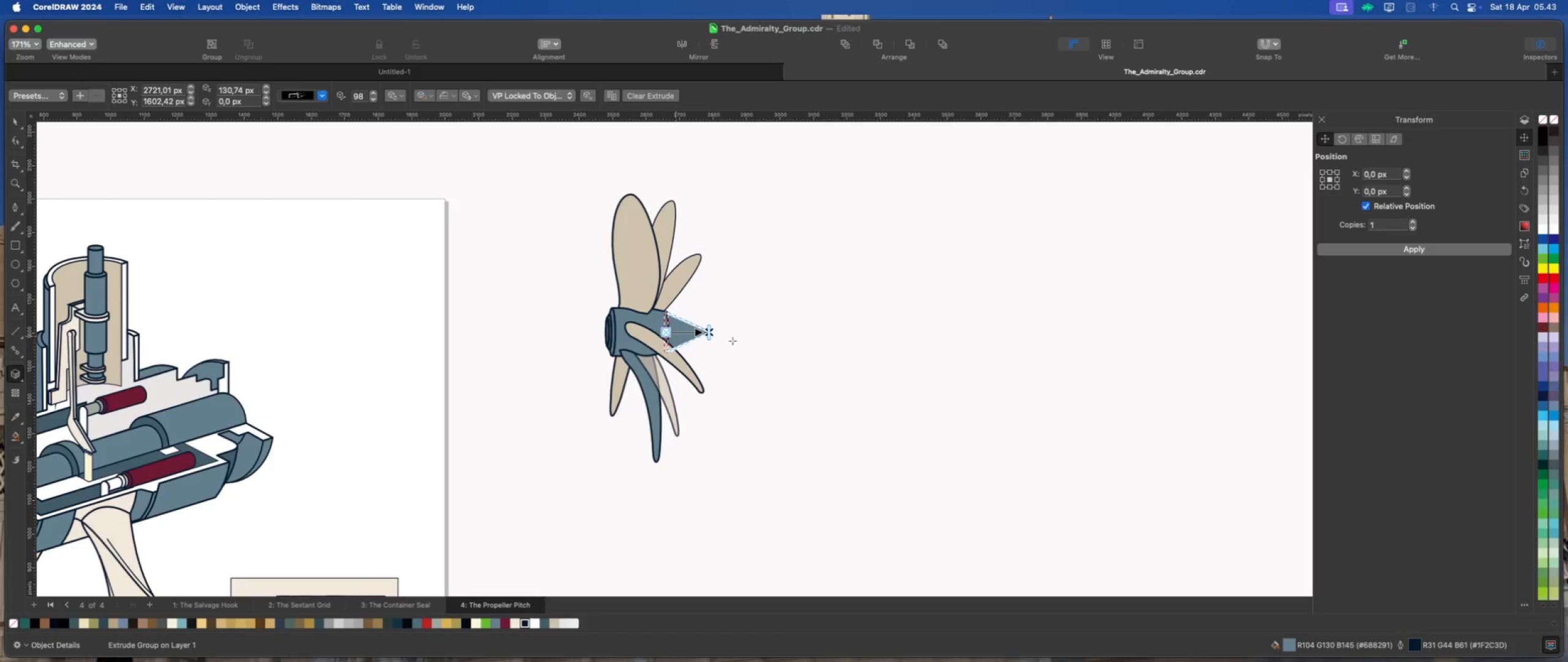 
left_click([742, 341])
 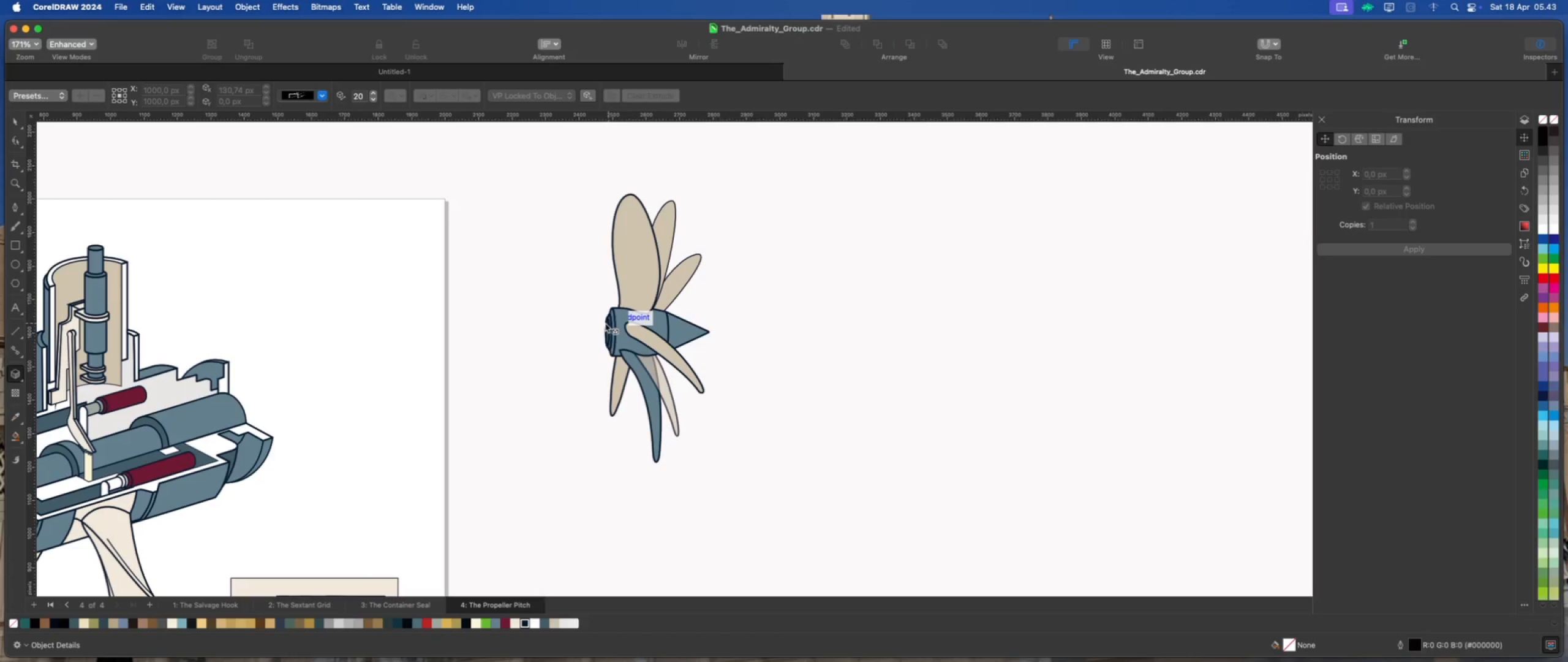 
left_click([608, 322])
 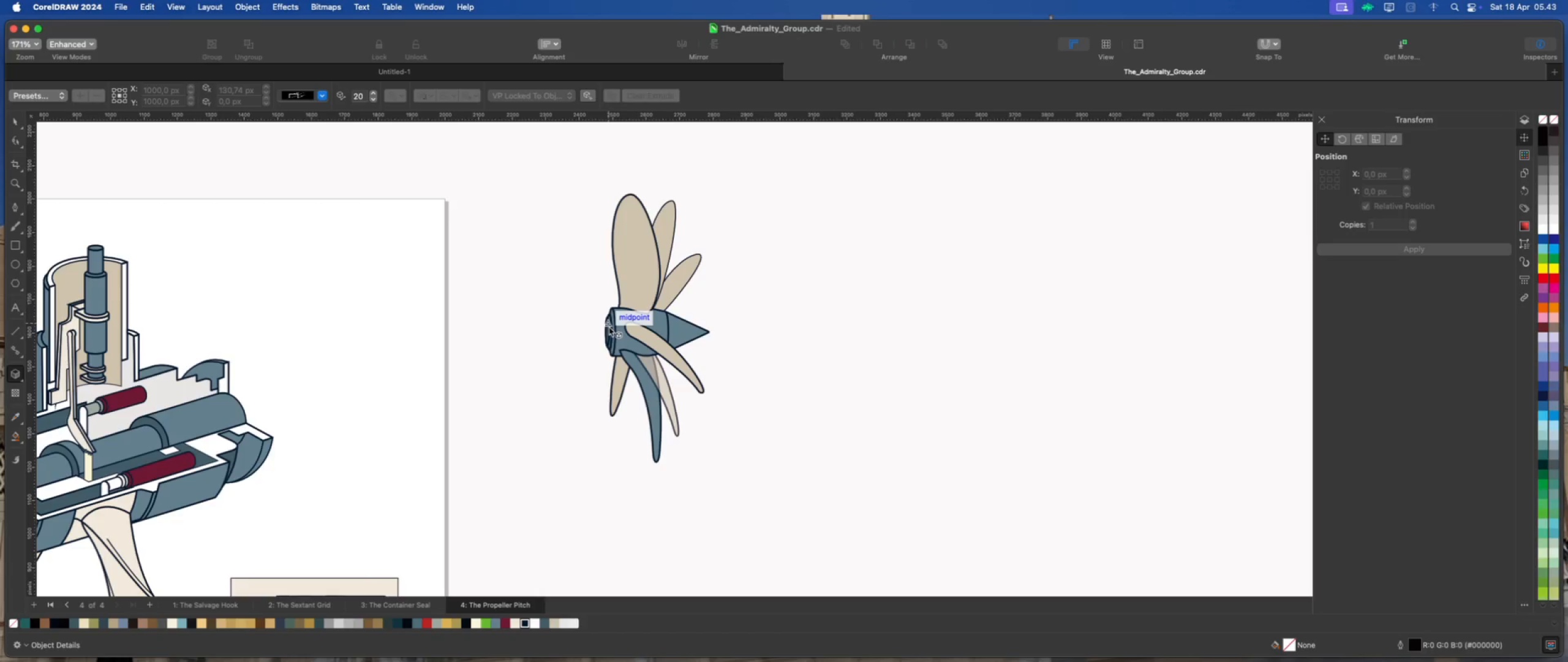 
left_click([609, 327])
 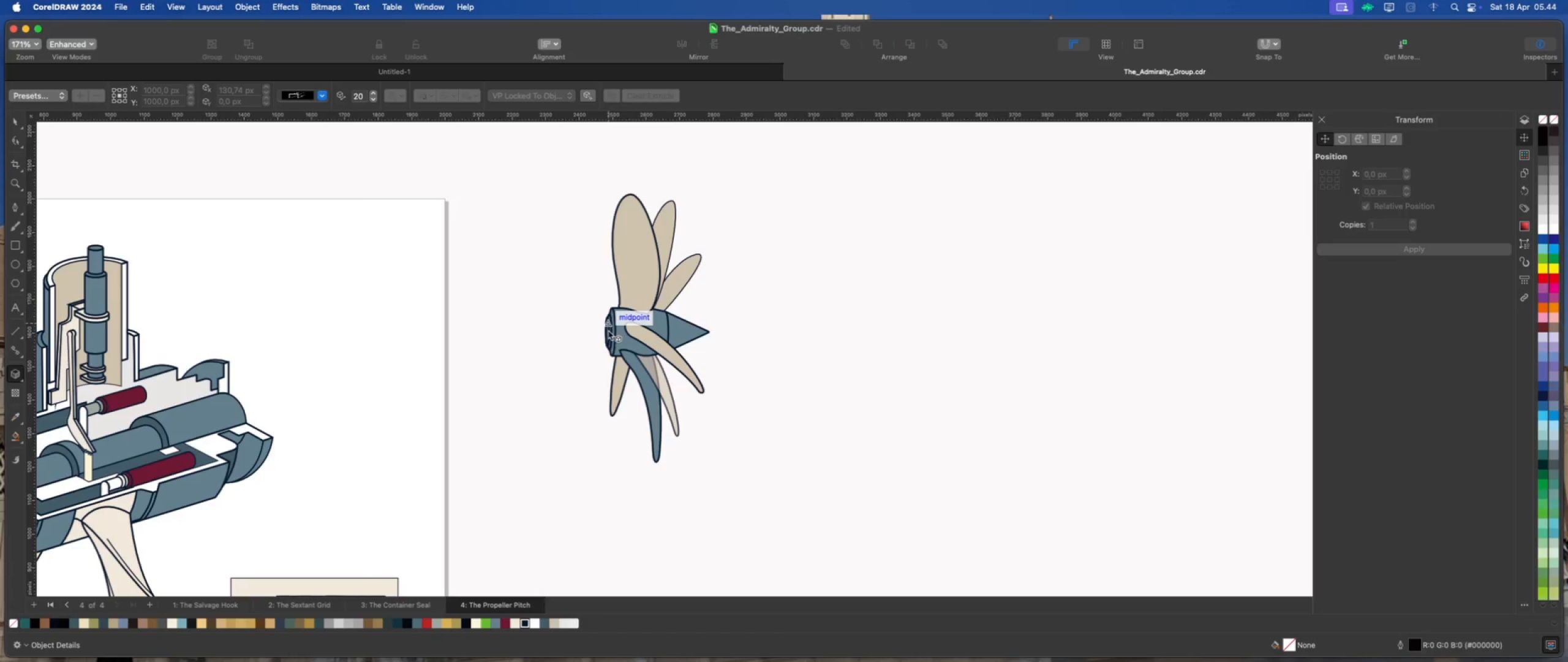 
scroll: coordinate [608, 335], scroll_direction: up, amount: 2.0
 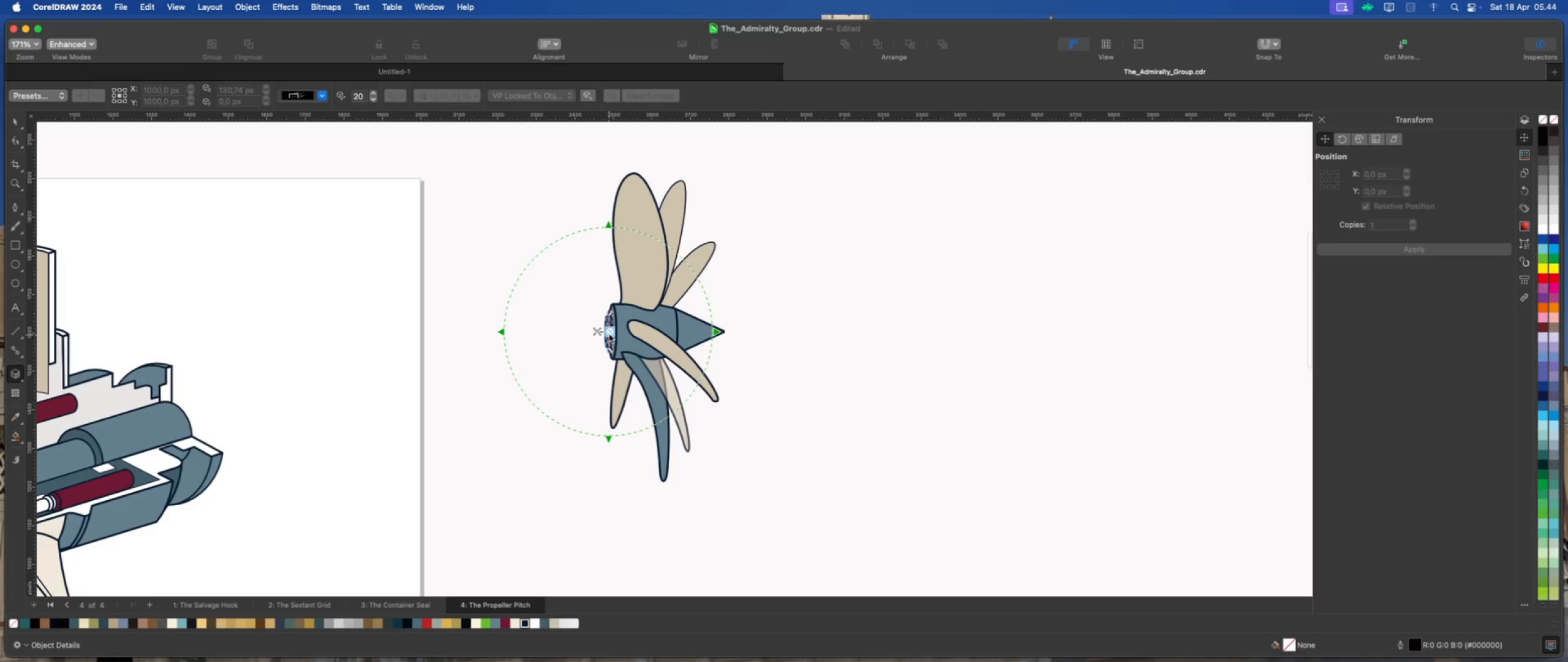 
right_click([609, 333])
 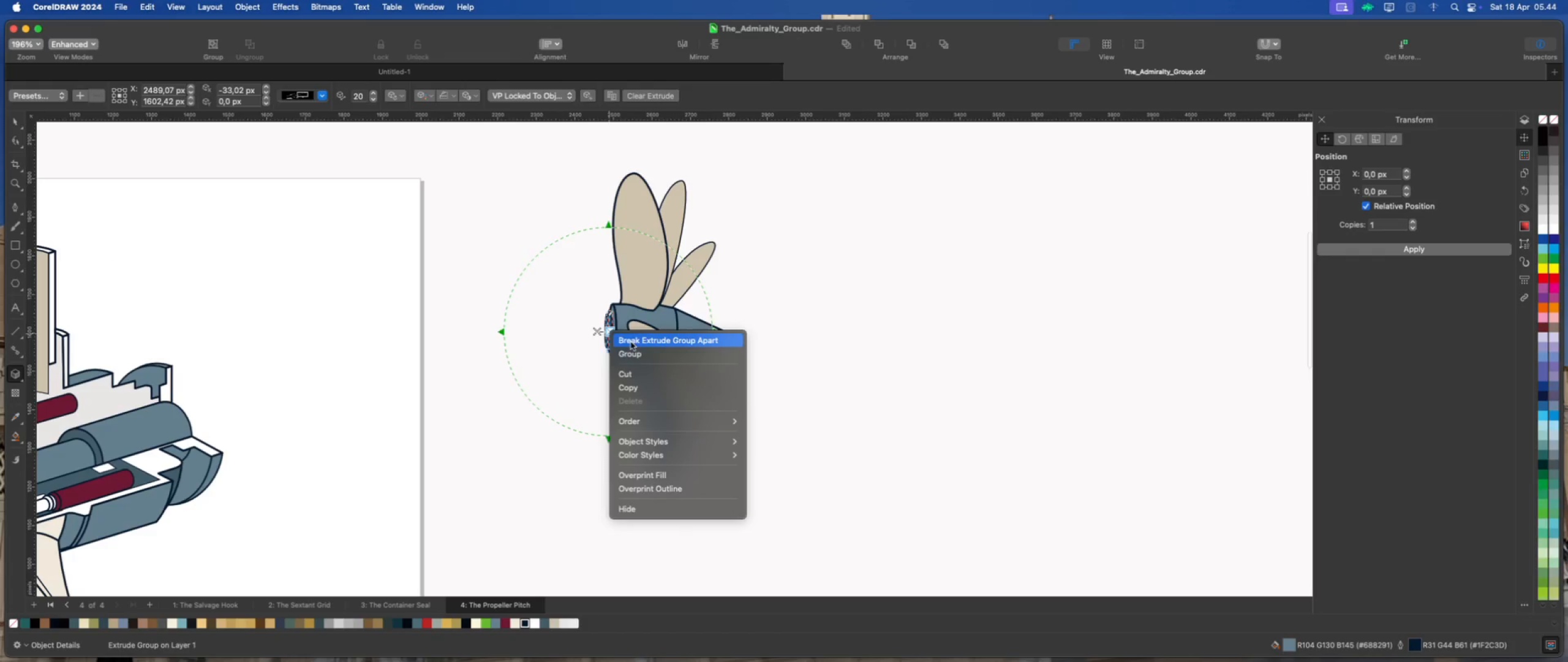 
left_click([636, 344])
 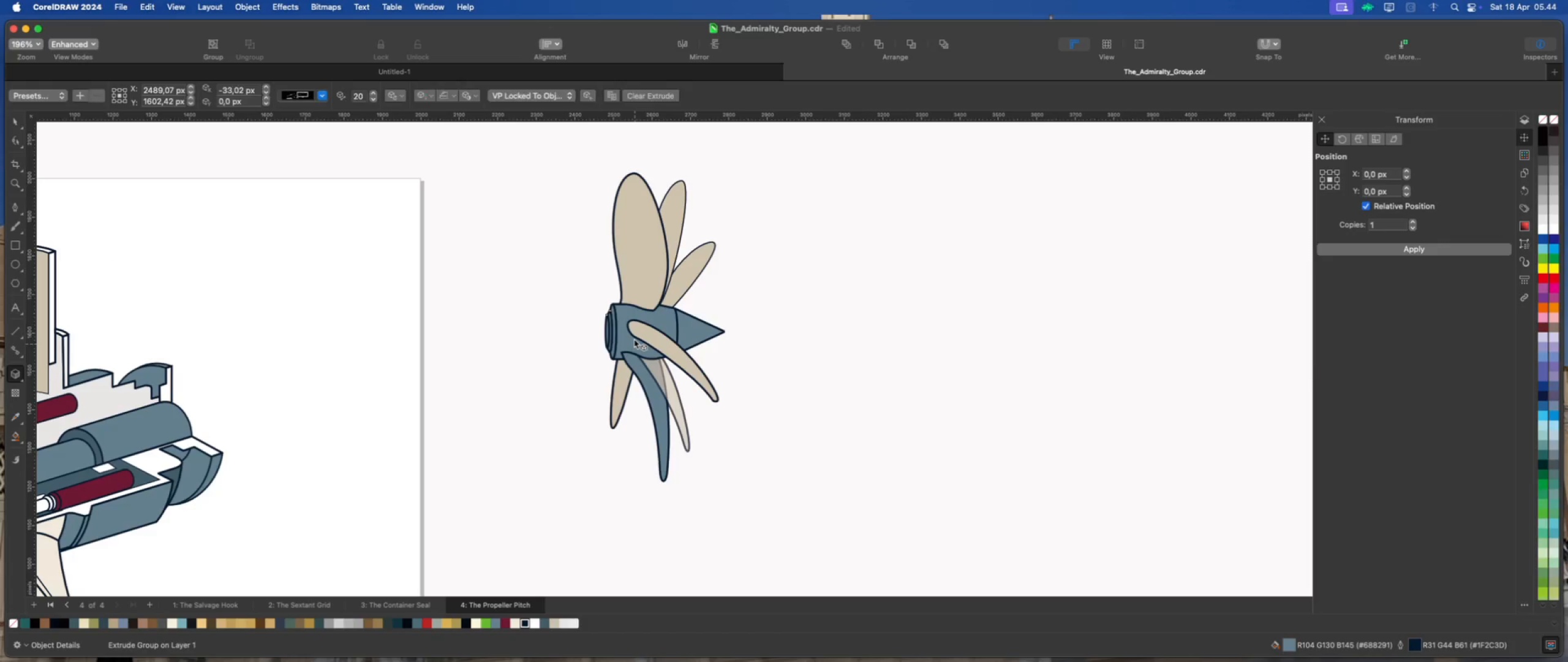 
left_click([631, 340])
 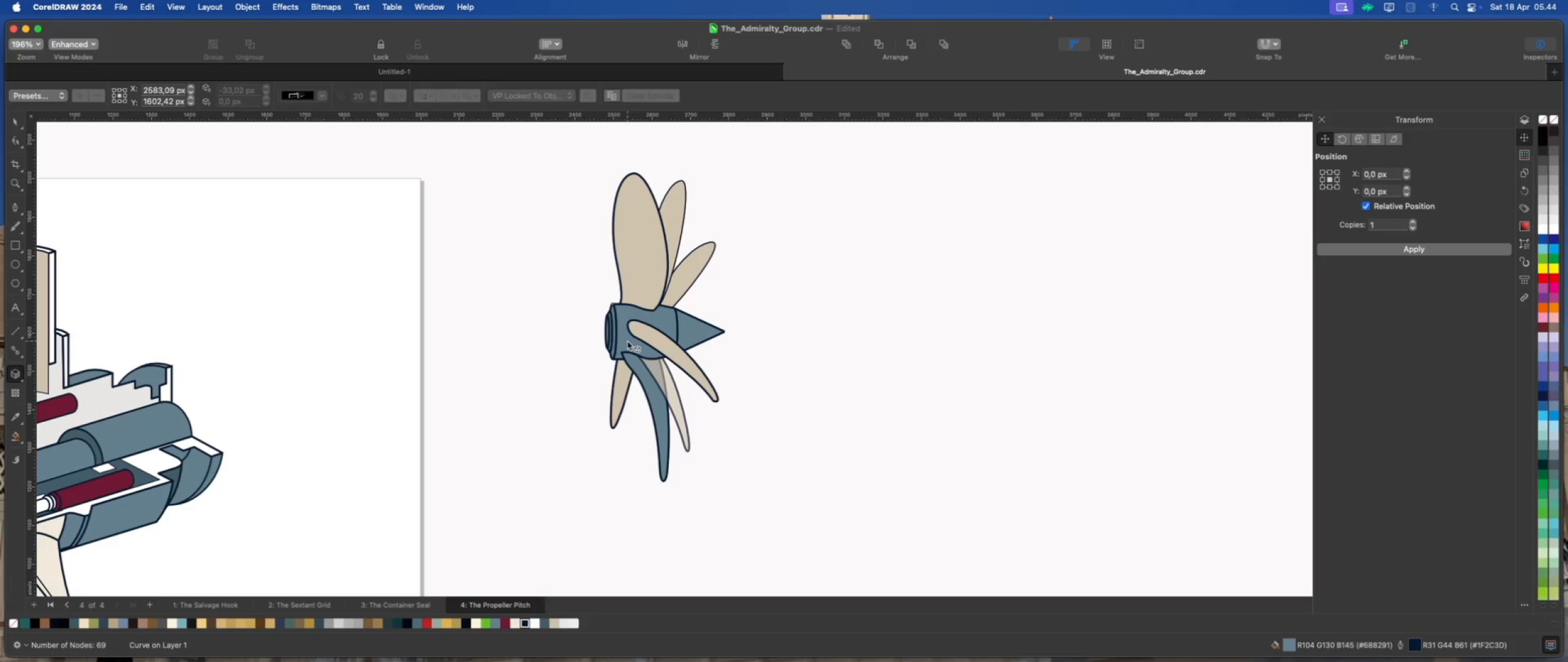 
left_click([623, 340])
 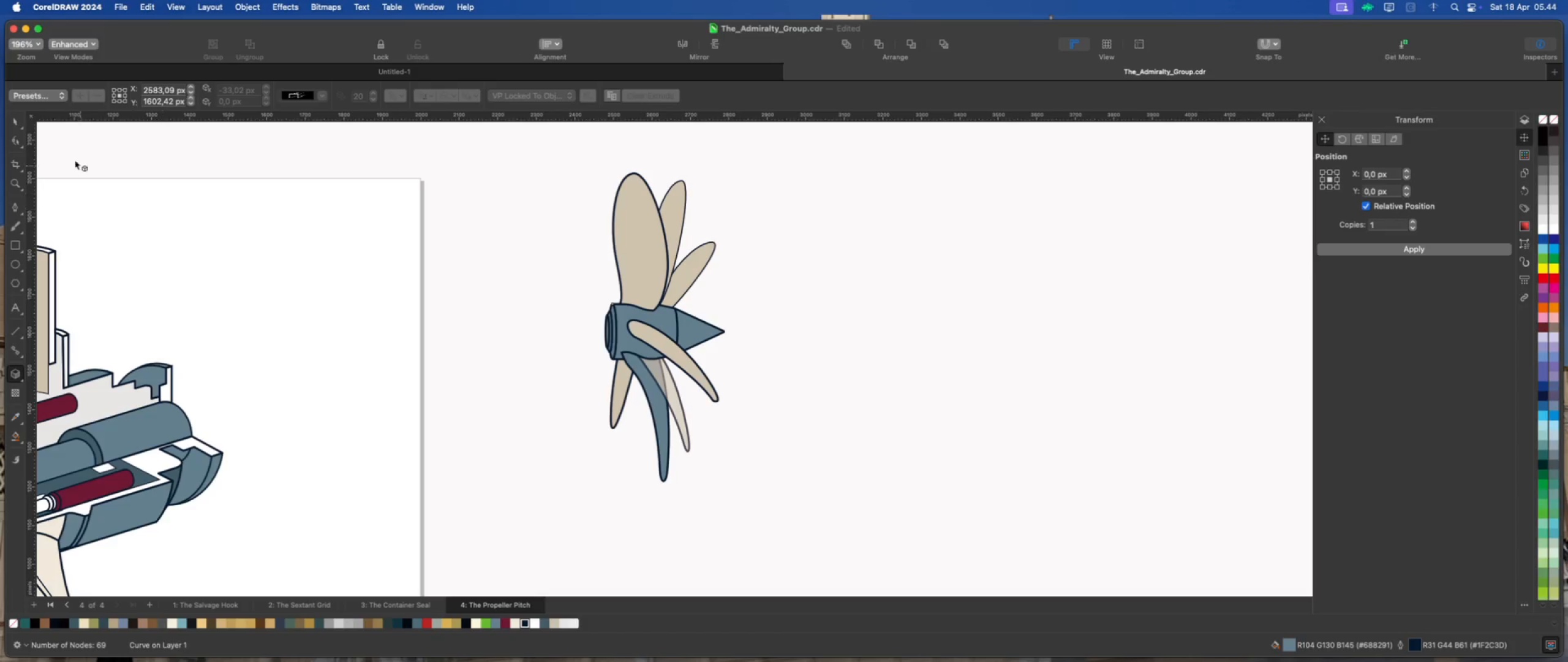 
left_click([17, 122])
 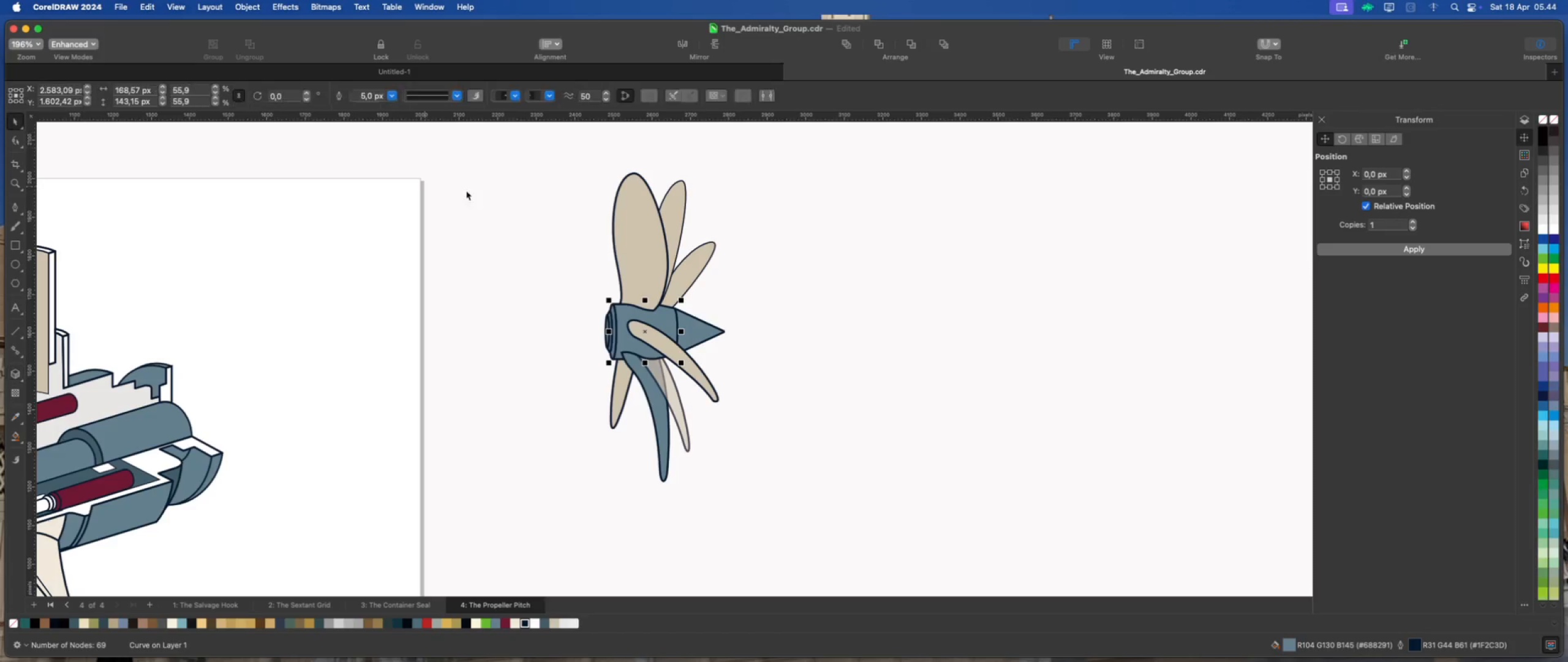 
left_click([610, 191])
 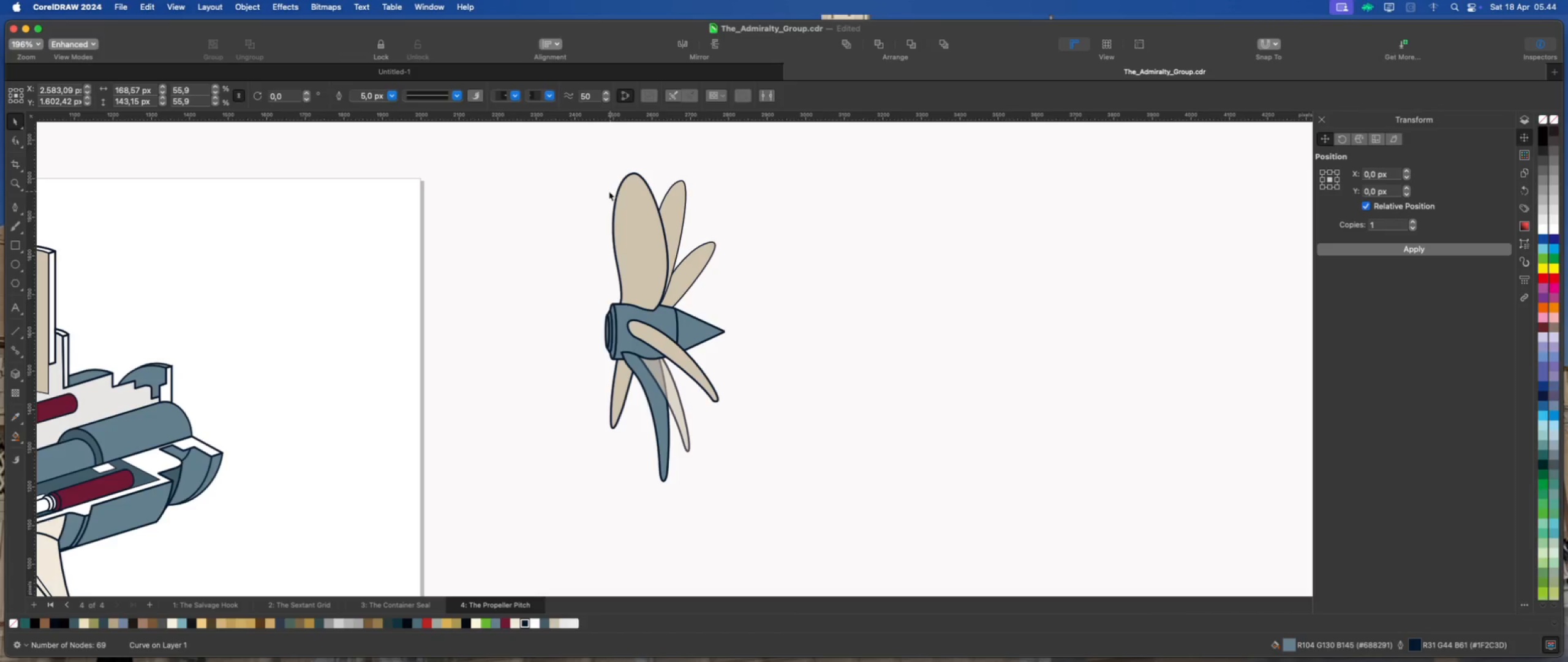 
scroll: coordinate [600, 191], scroll_direction: down, amount: 1.0
 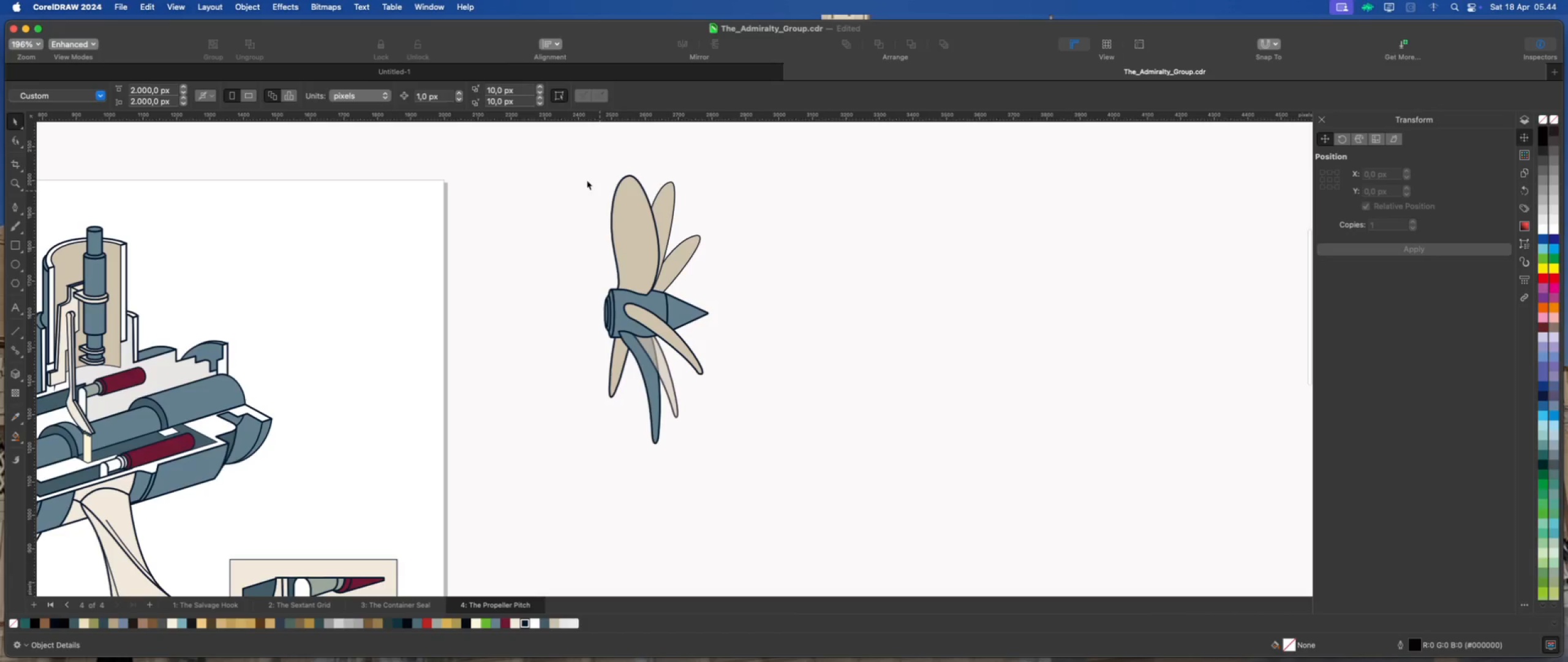 
left_click_drag(start_coordinate=[572, 156], to_coordinate=[750, 458])
 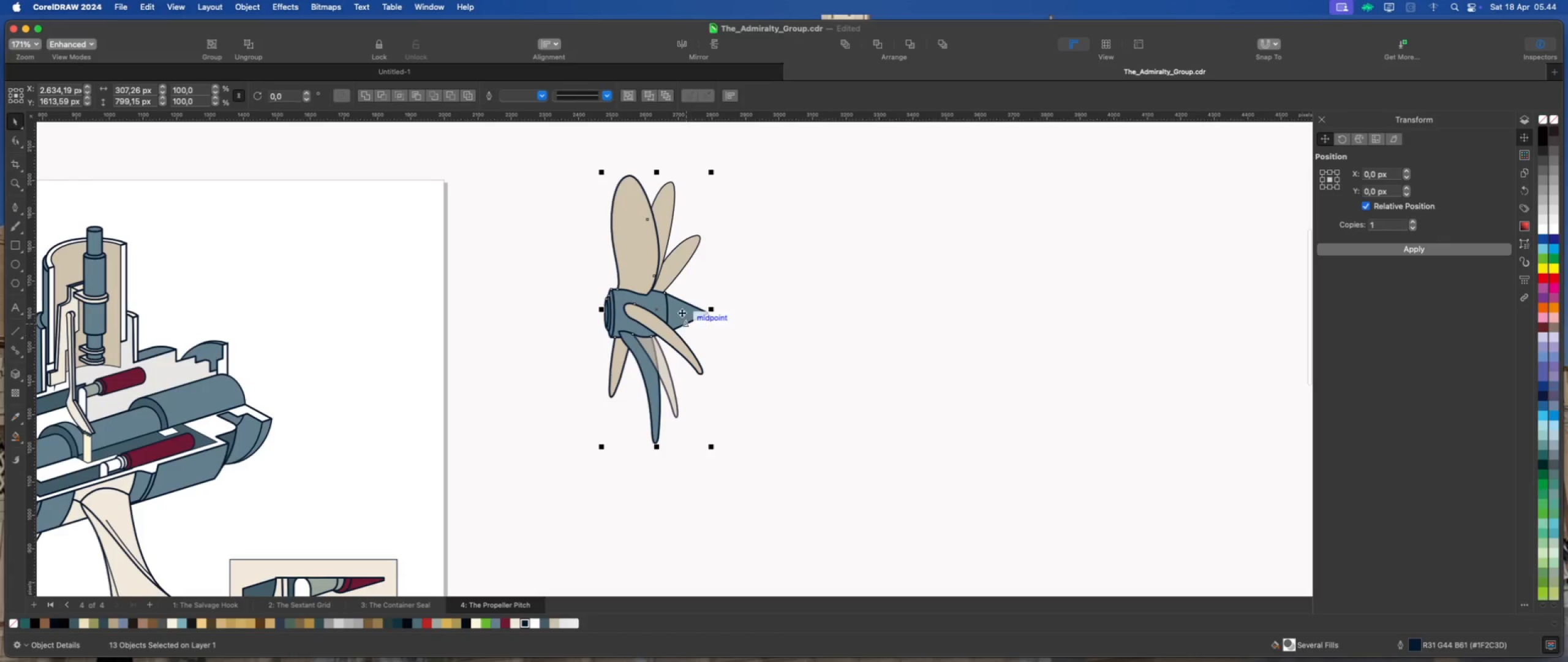 
right_click([682, 313])
 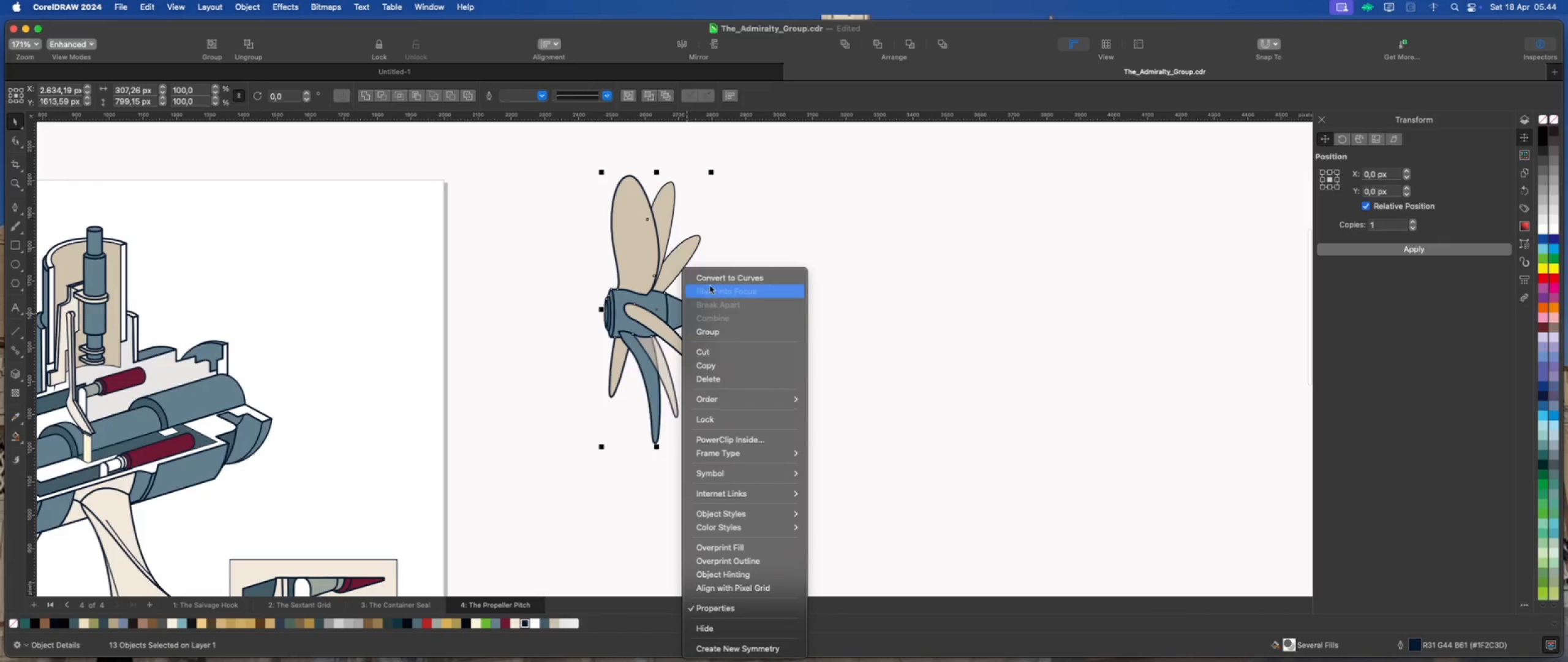 
left_click([726, 275])
 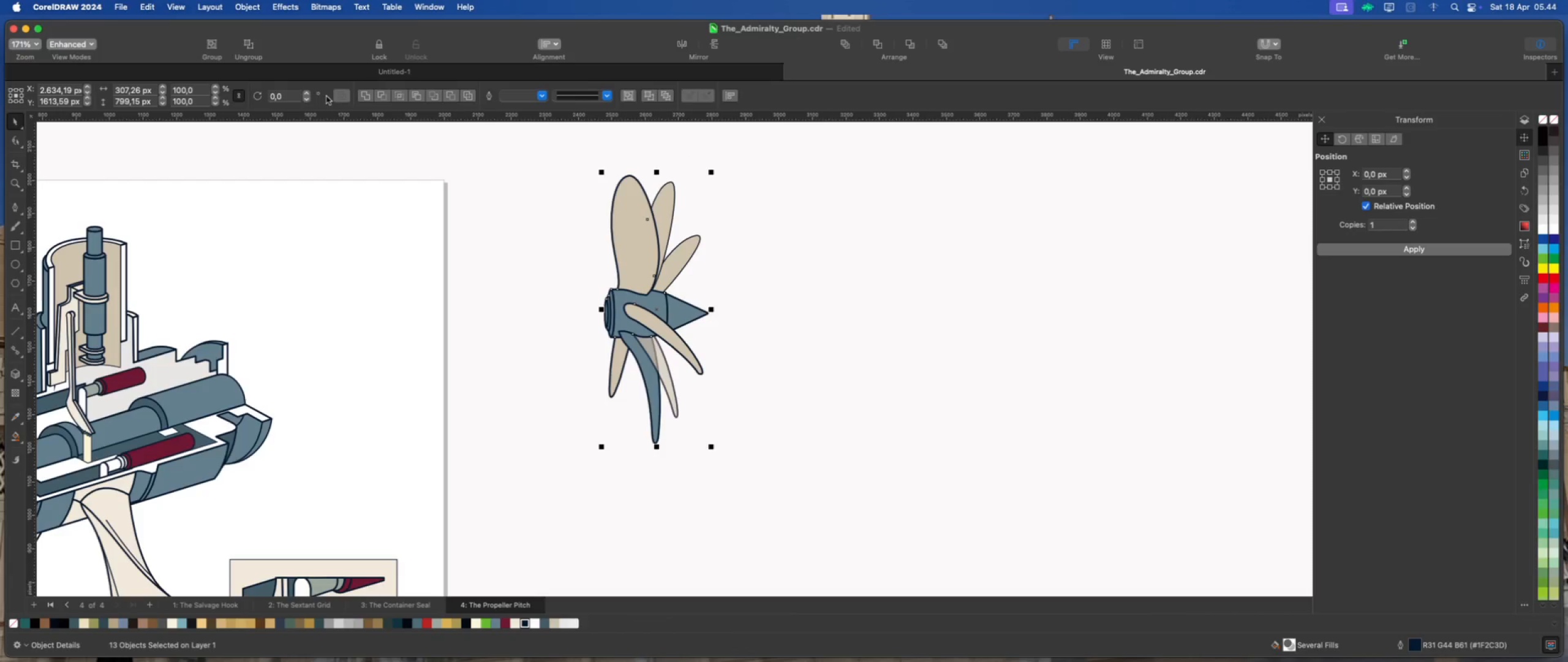 
left_click([249, 10])
 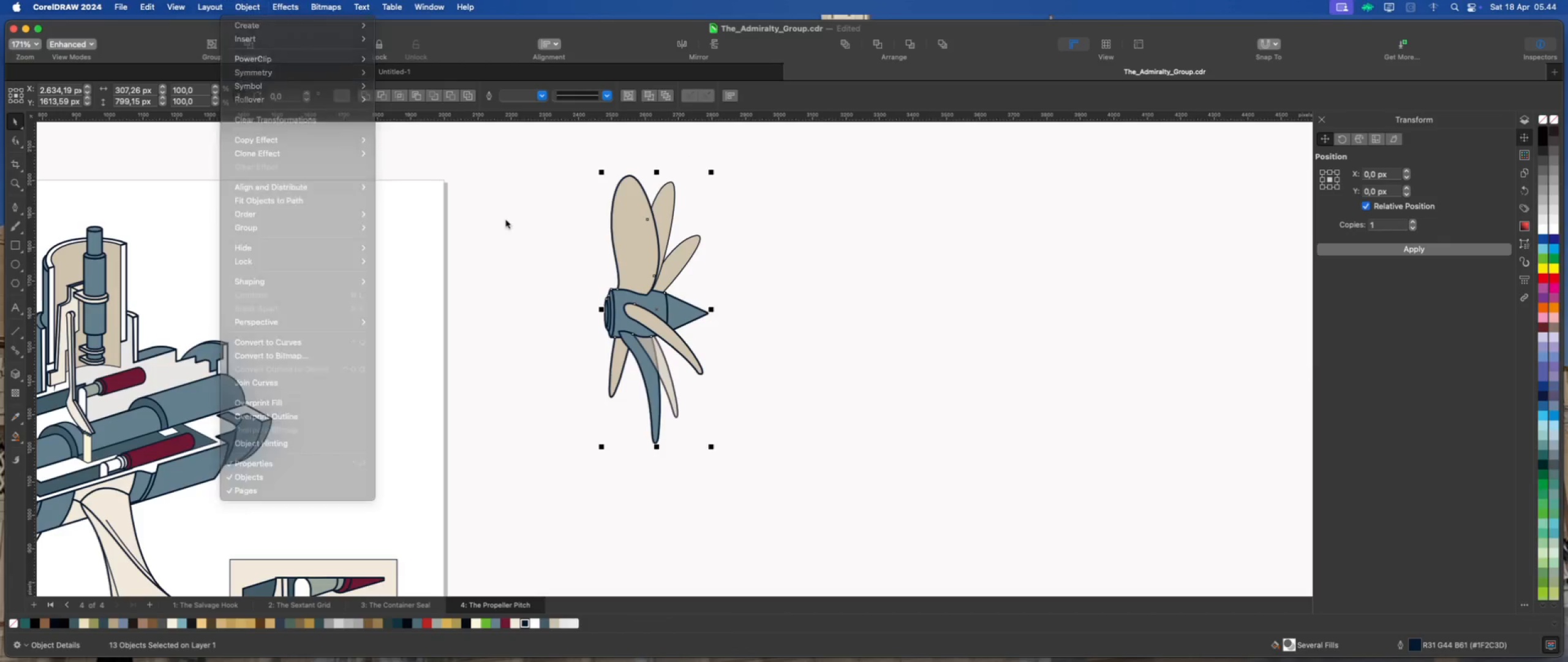 
double_click([545, 220])
 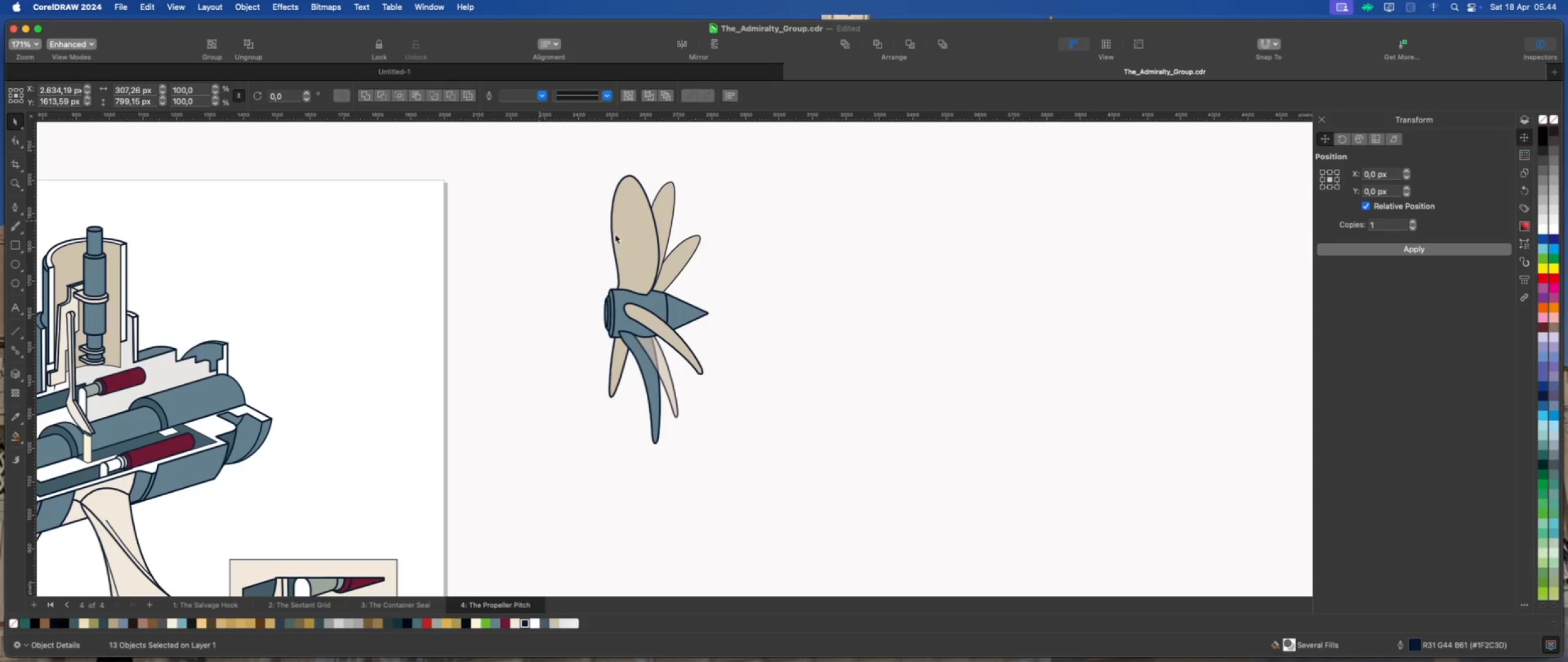 
triple_click([624, 234])
 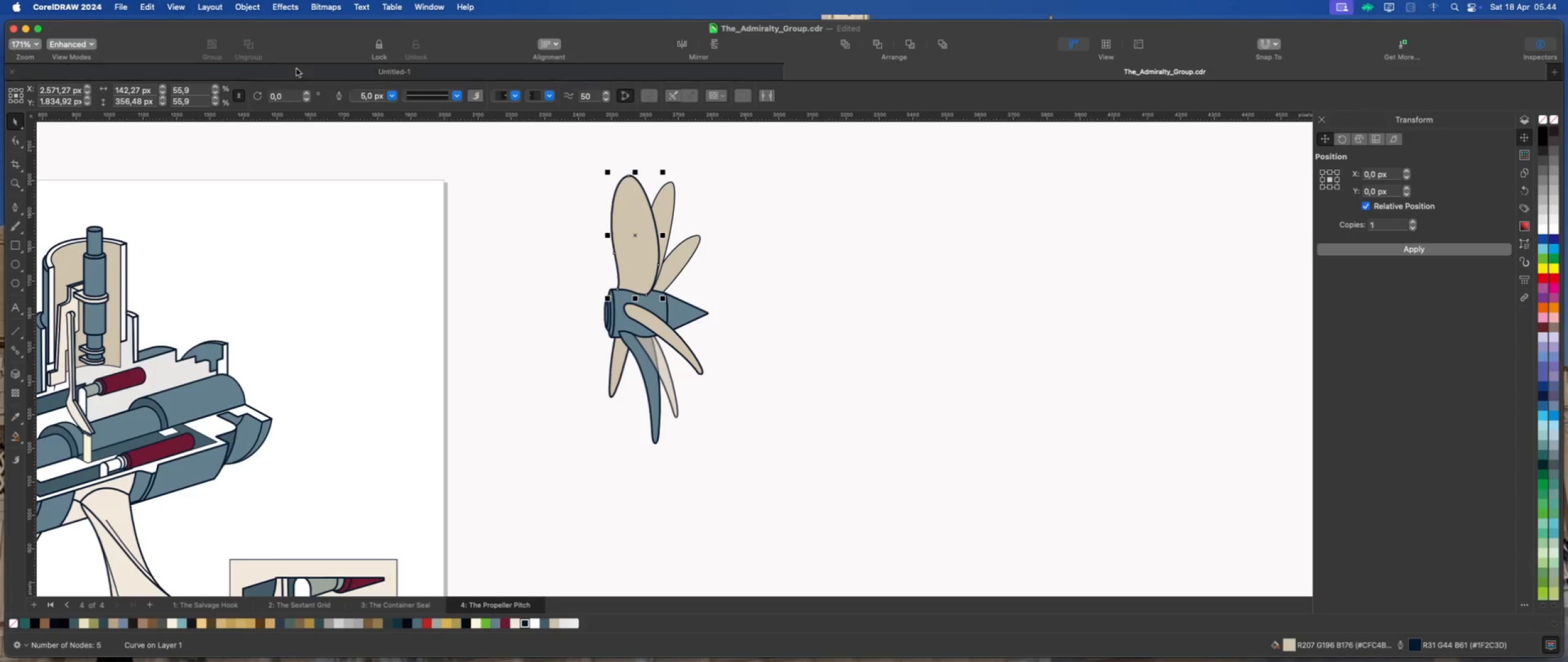 
left_click([249, 7])
 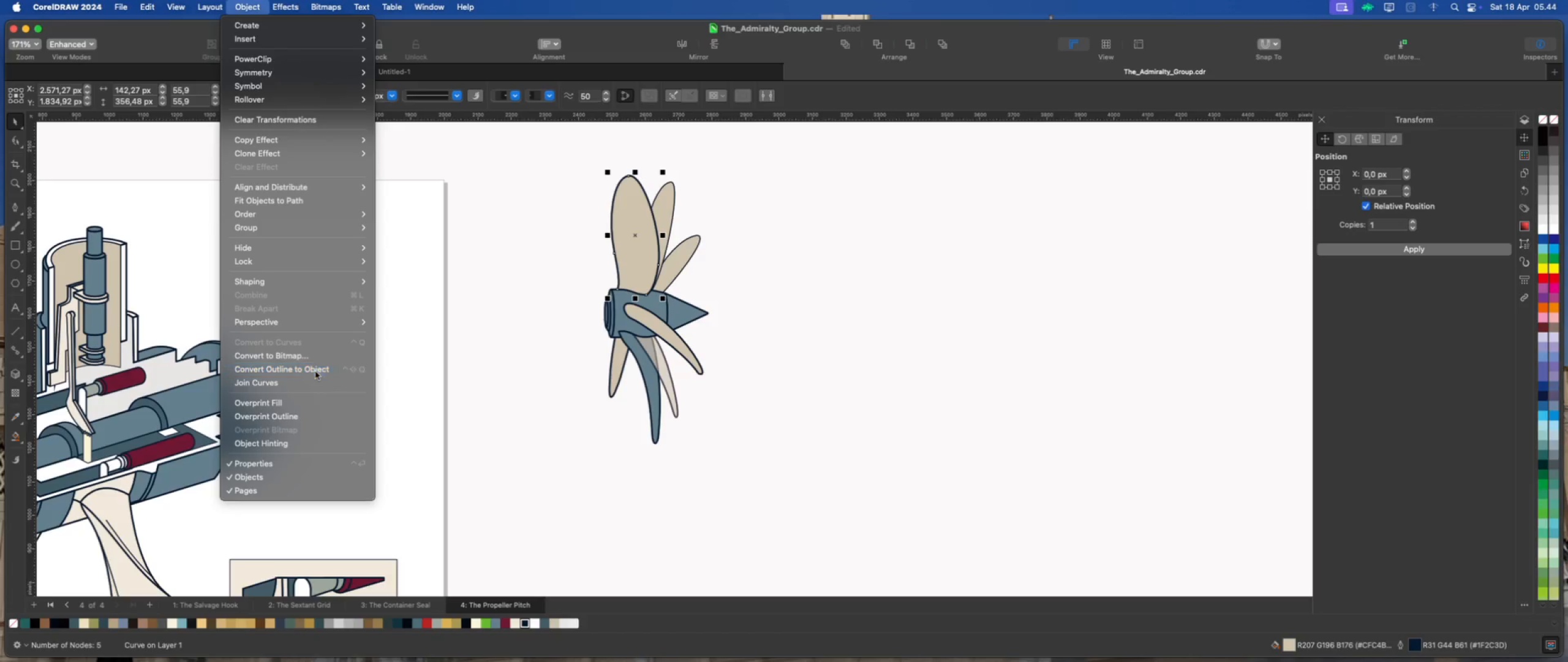 
left_click([541, 305])
 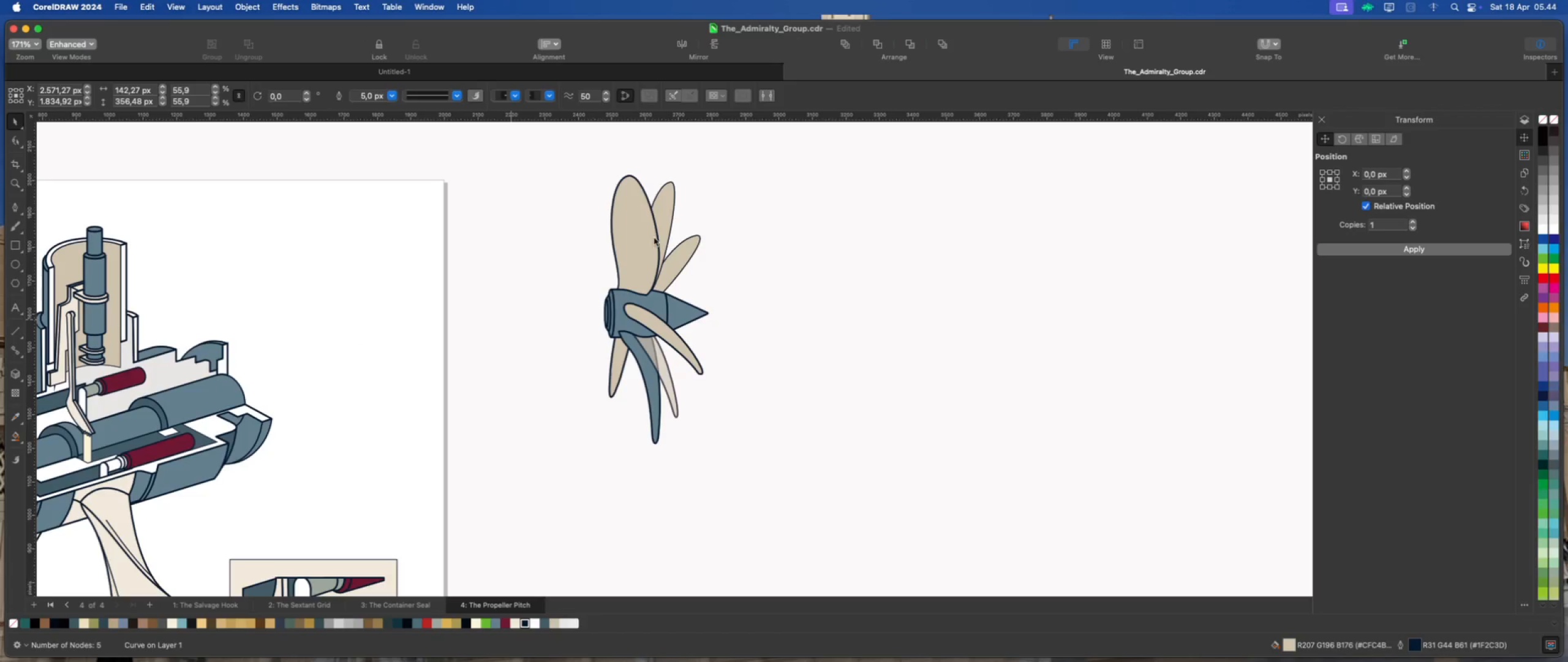 
left_click([669, 219])
 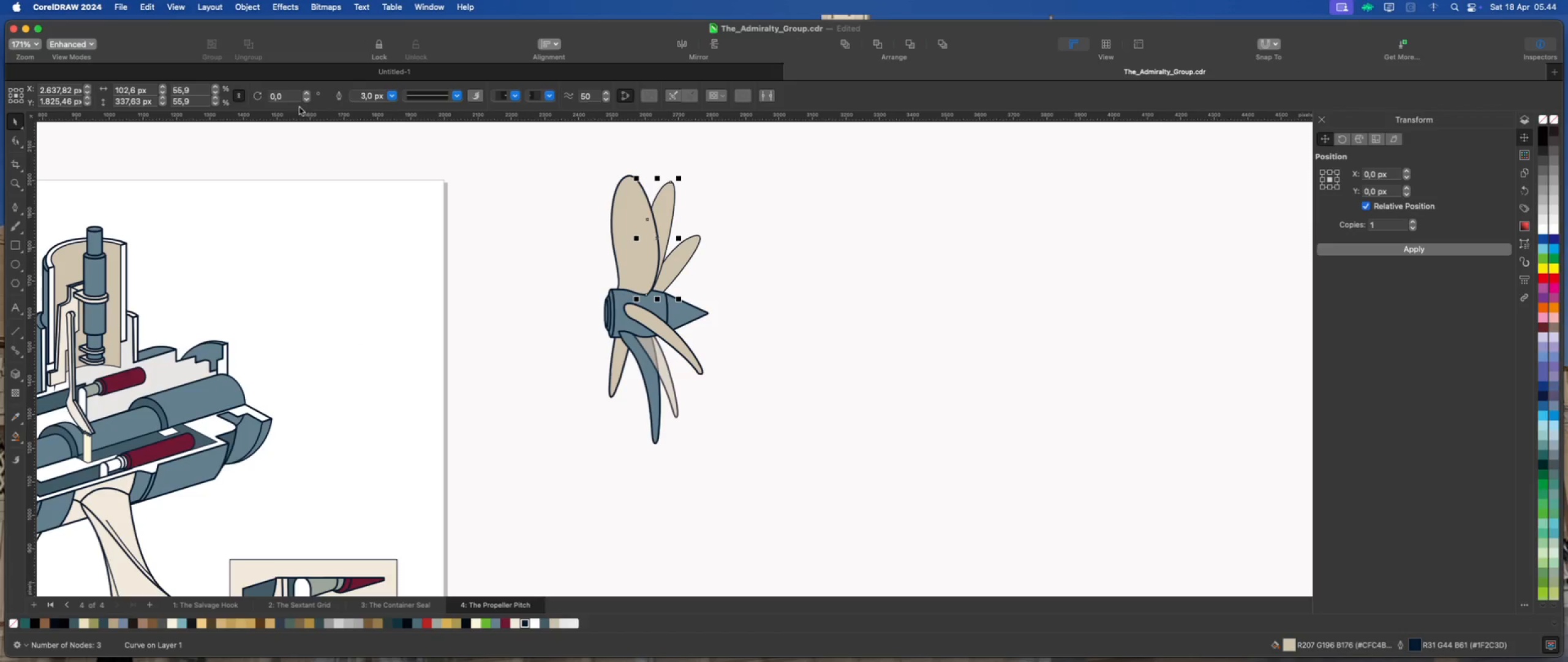 
left_click([252, 10])
 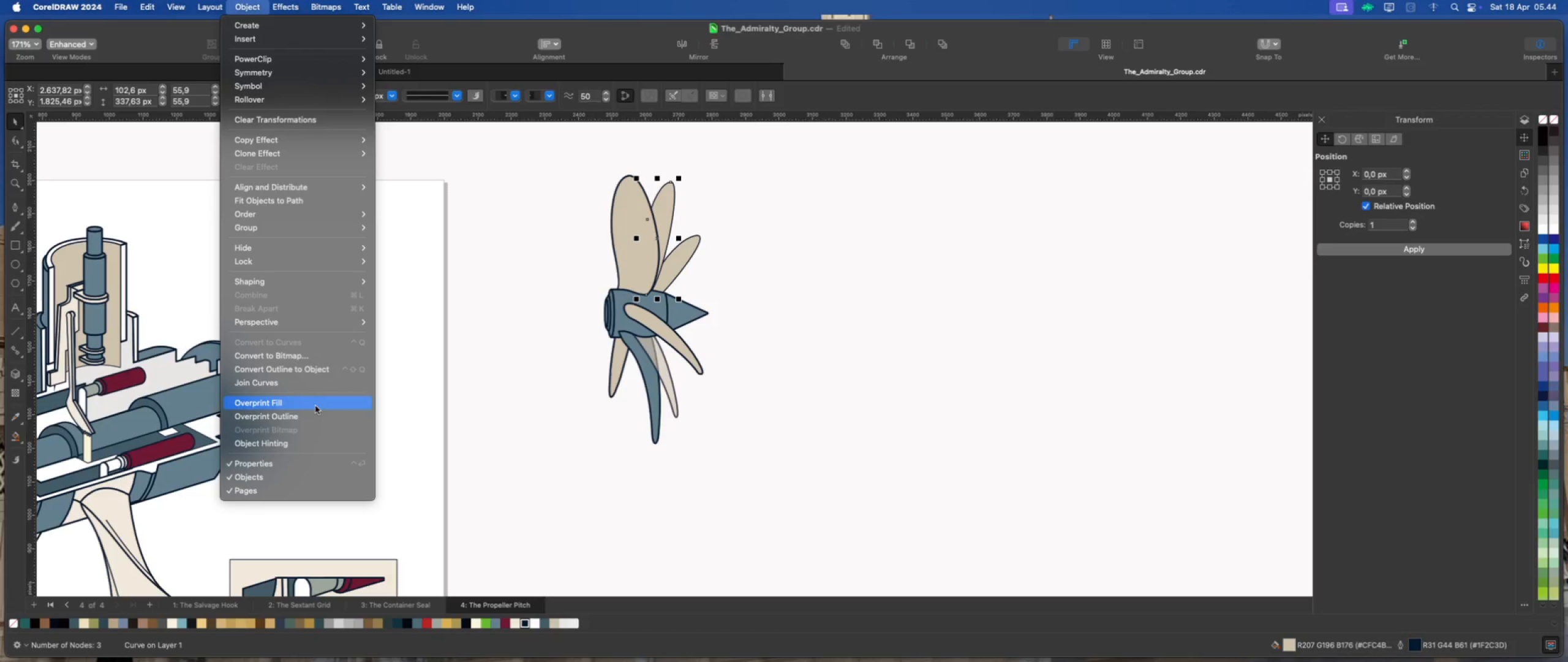 
left_click([324, 365])
 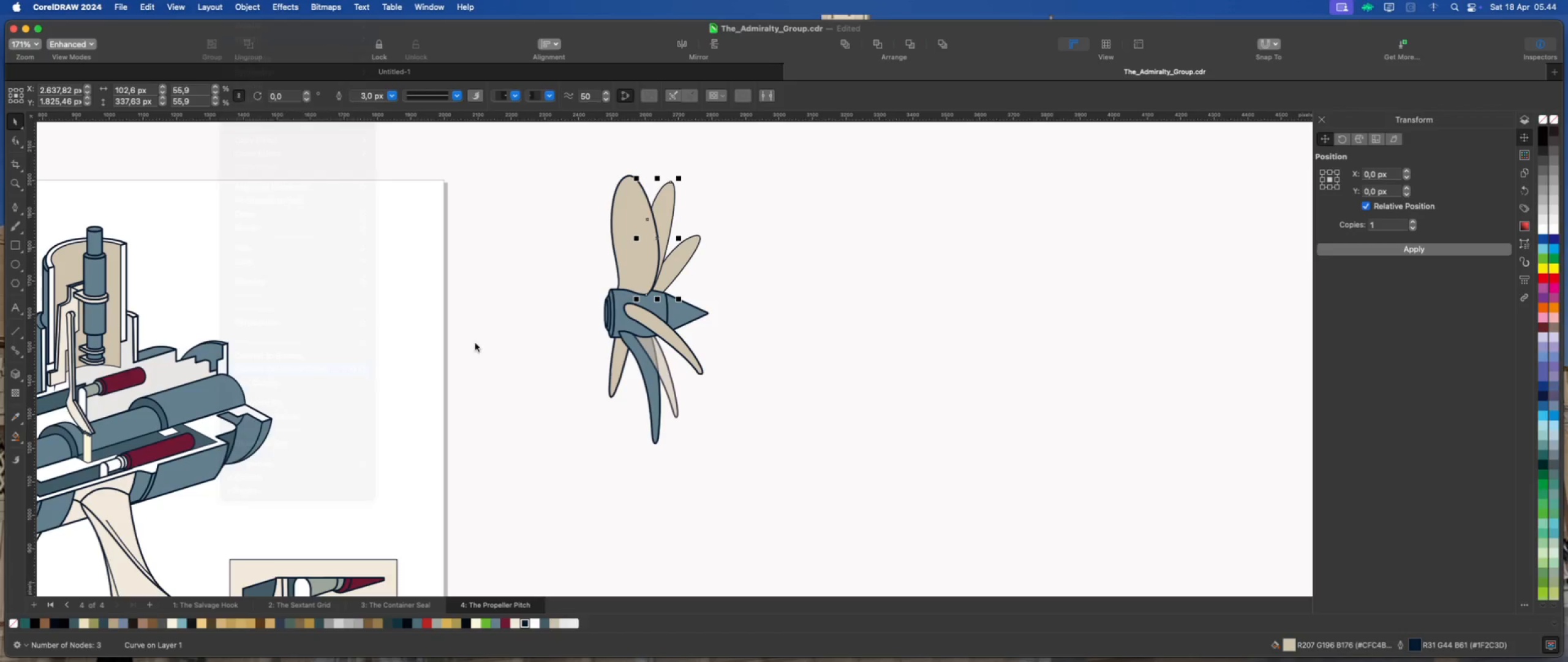 
left_click([539, 320])
 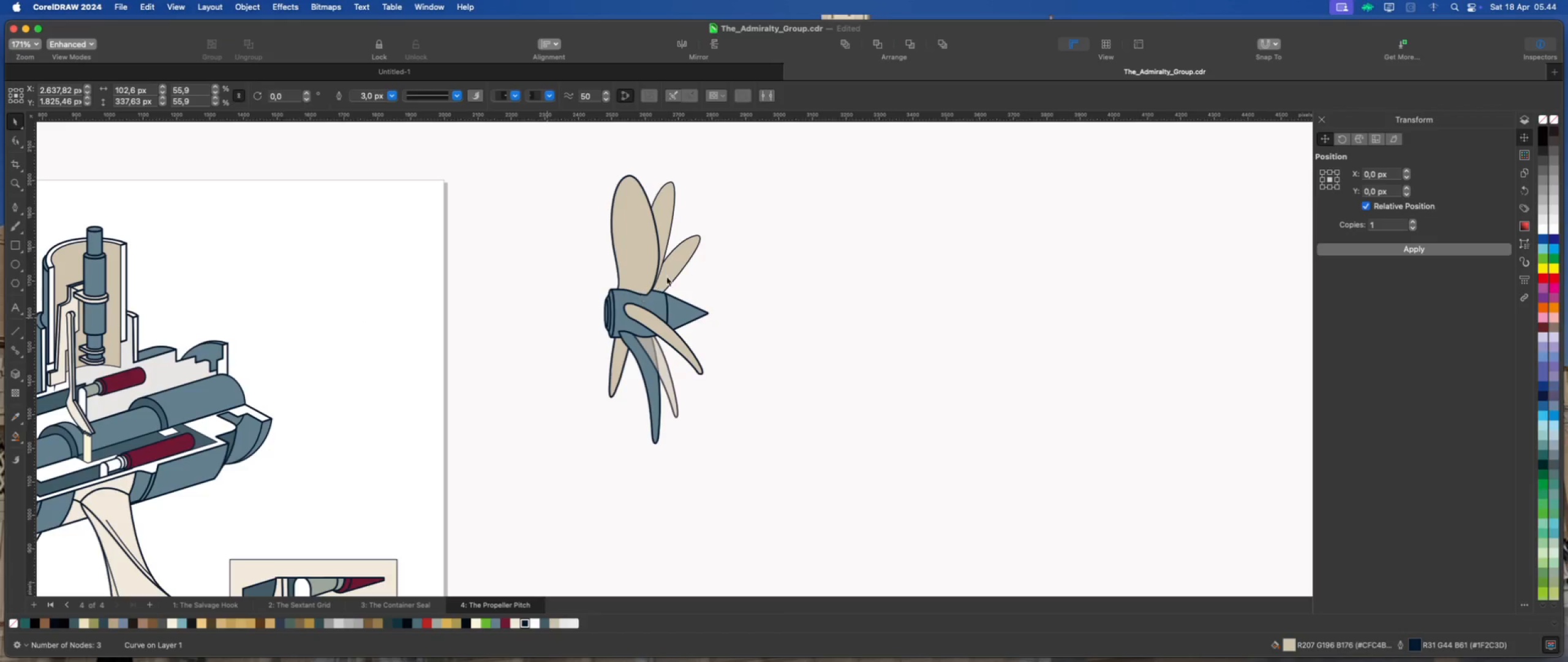 
left_click([673, 268])
 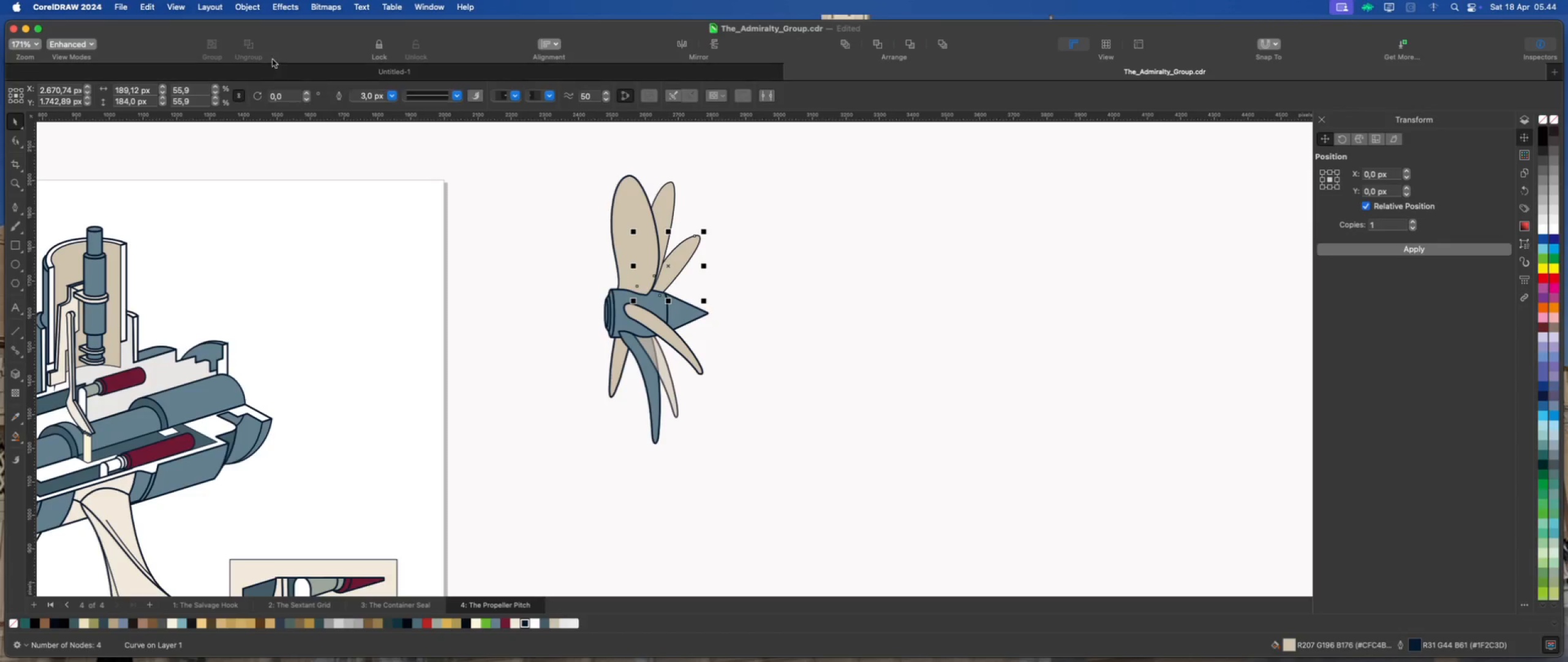 
left_click([249, 9])
 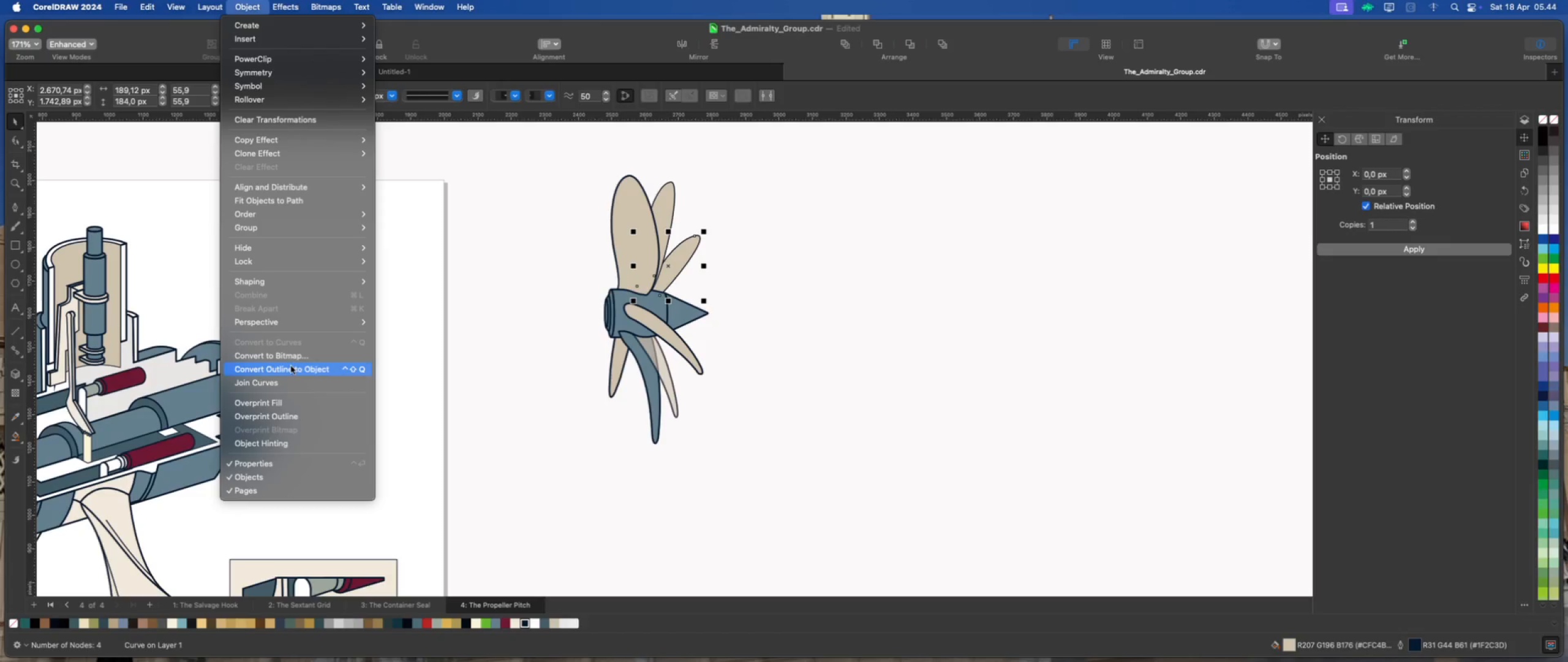 
left_click([558, 351])
 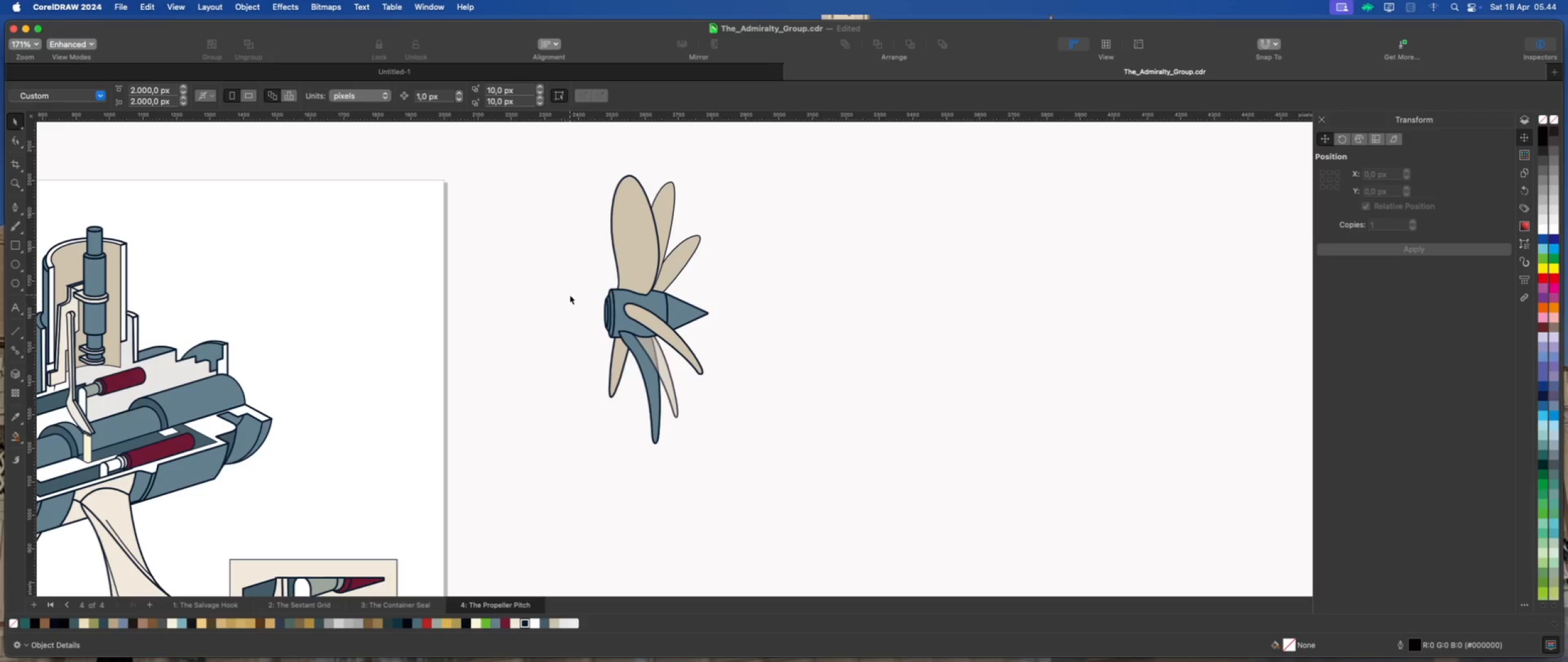 
left_click_drag(start_coordinate=[575, 283], to_coordinate=[726, 357])
 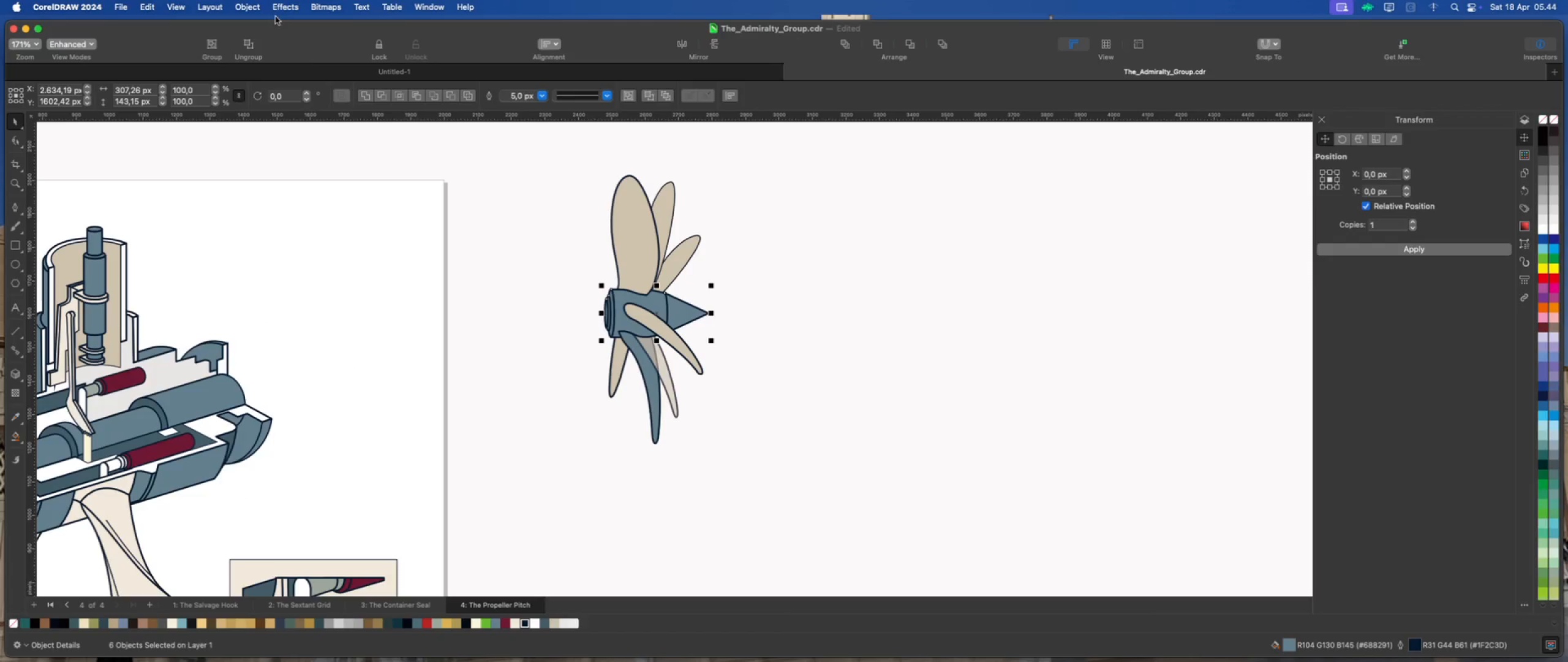 
left_click([252, 9])
 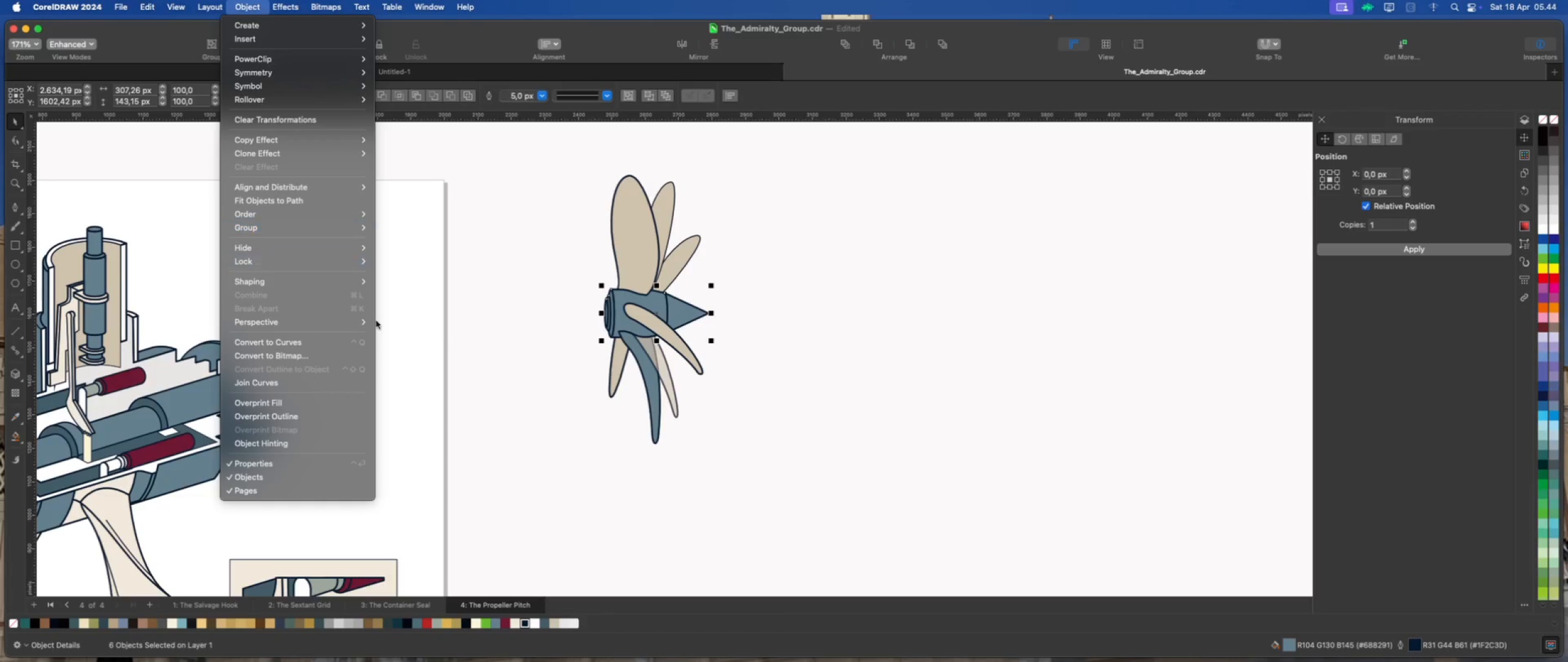 
left_click([479, 333])
 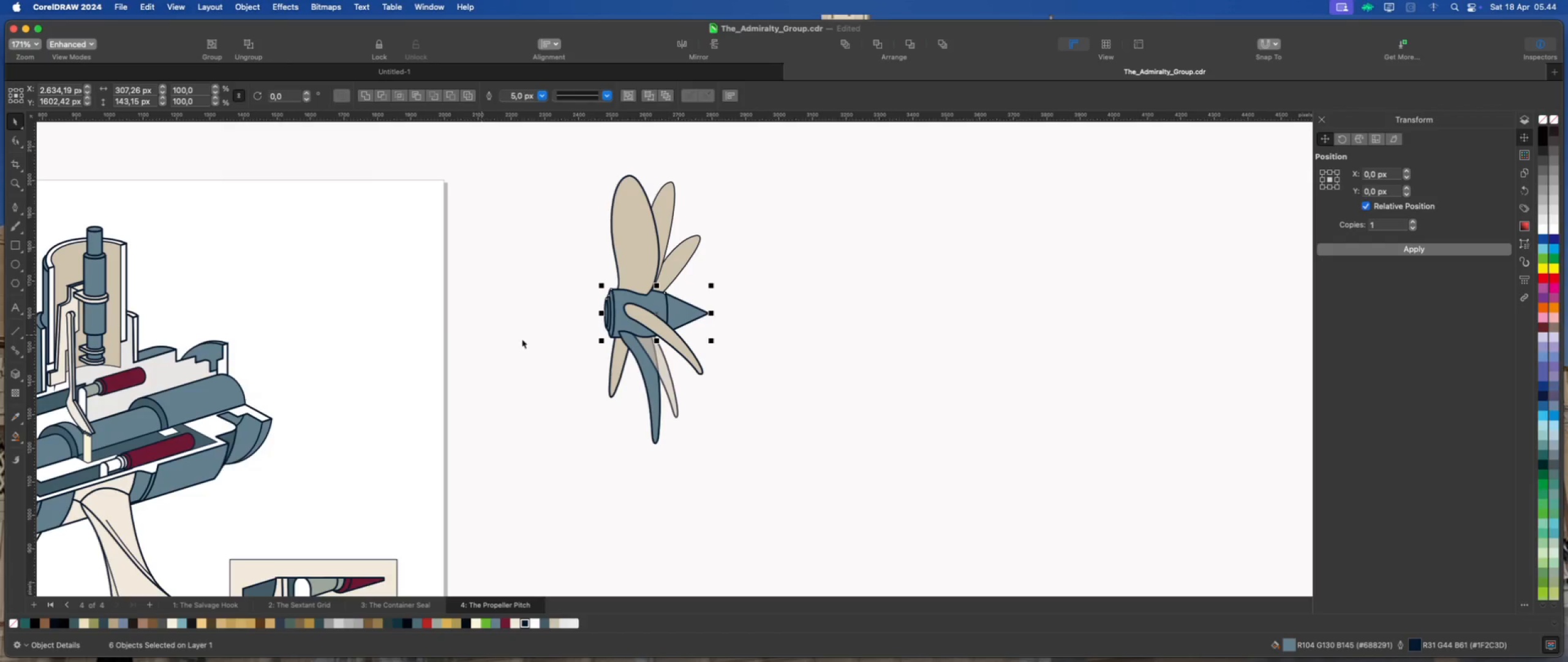 
left_click([527, 335])
 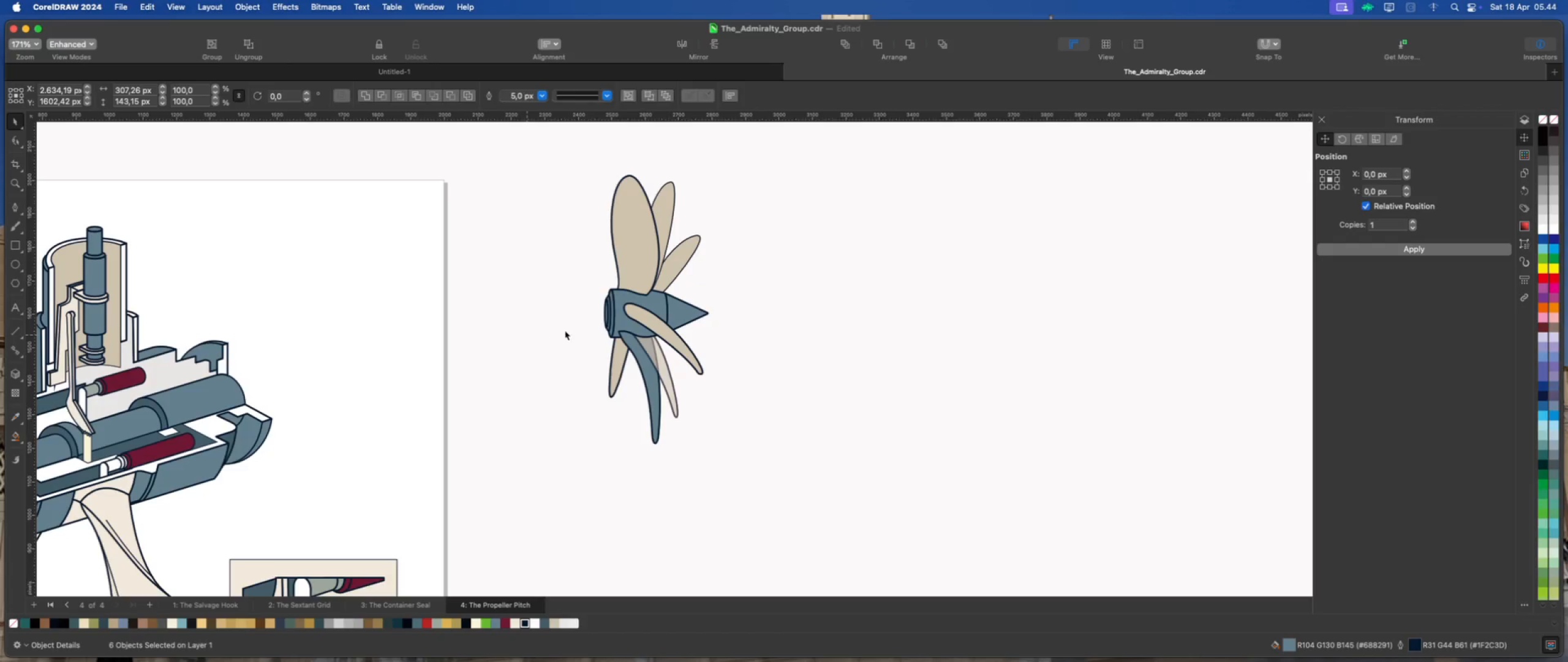 
scroll: coordinate [576, 329], scroll_direction: up, amount: 1.0
 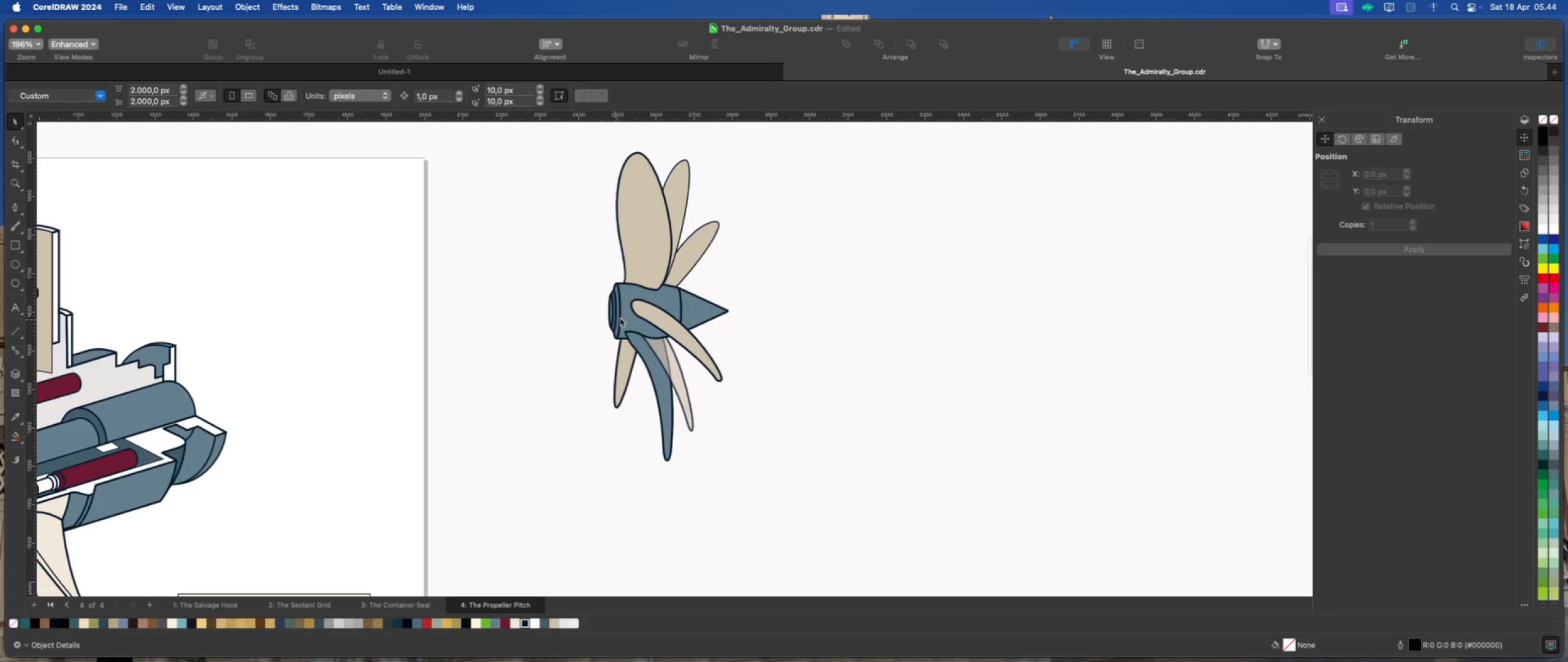 
left_click([625, 317])
 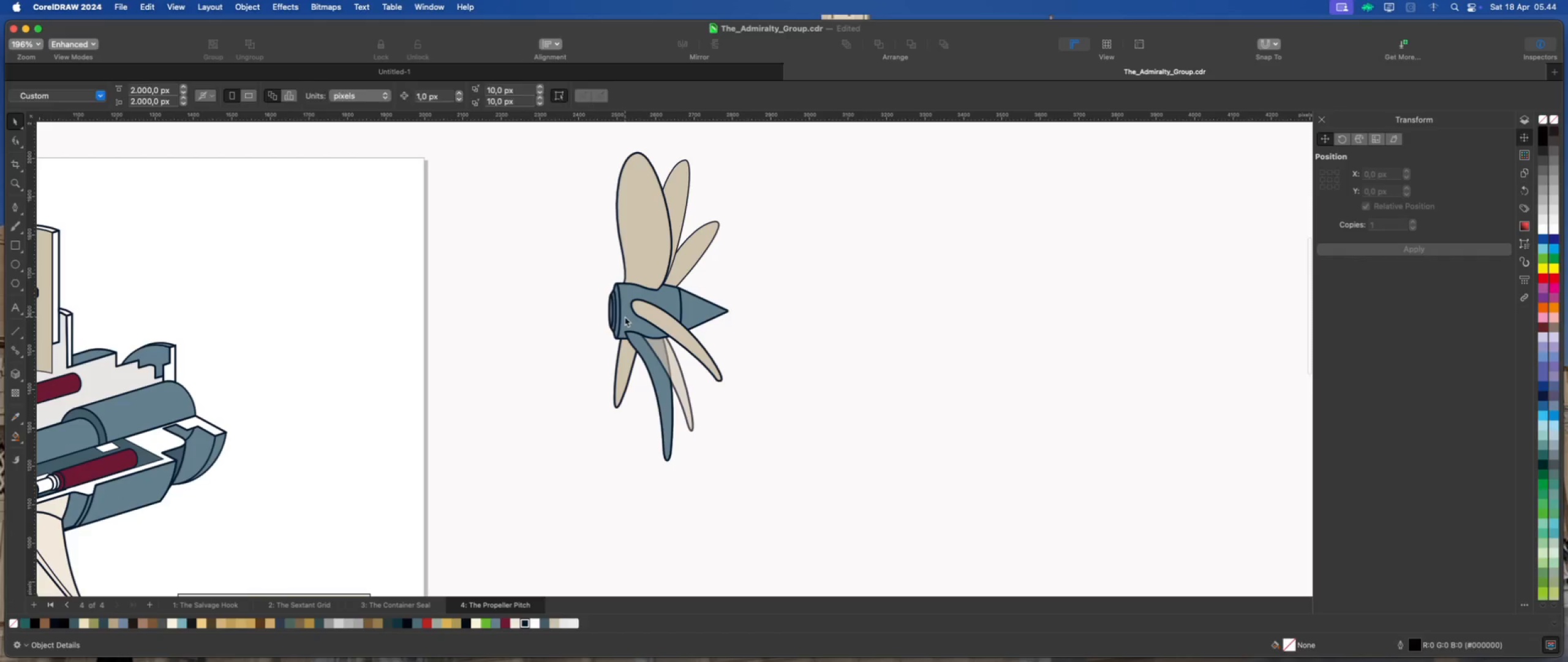 
scroll: coordinate [624, 316], scroll_direction: up, amount: 3.0
 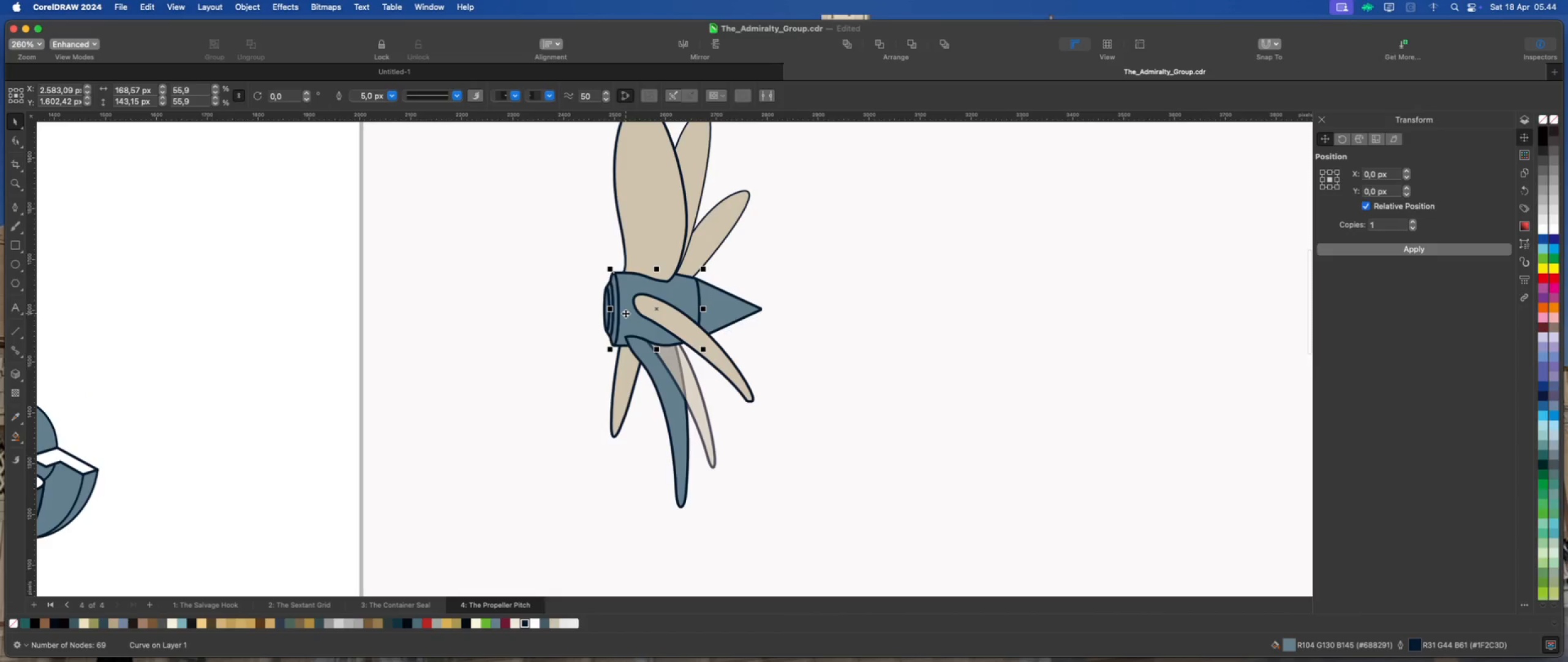 
left_click_drag(start_coordinate=[562, 249], to_coordinate=[805, 363])
 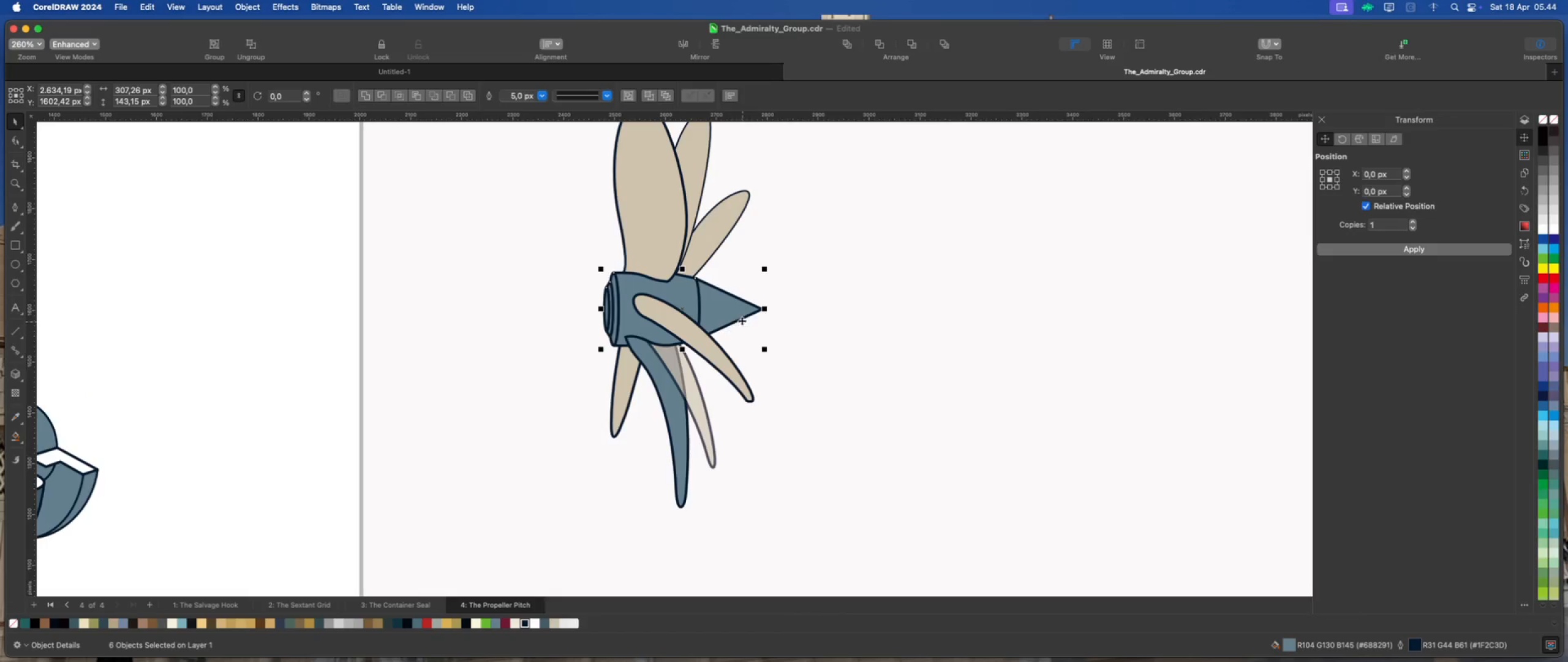 
left_click([578, 278])
 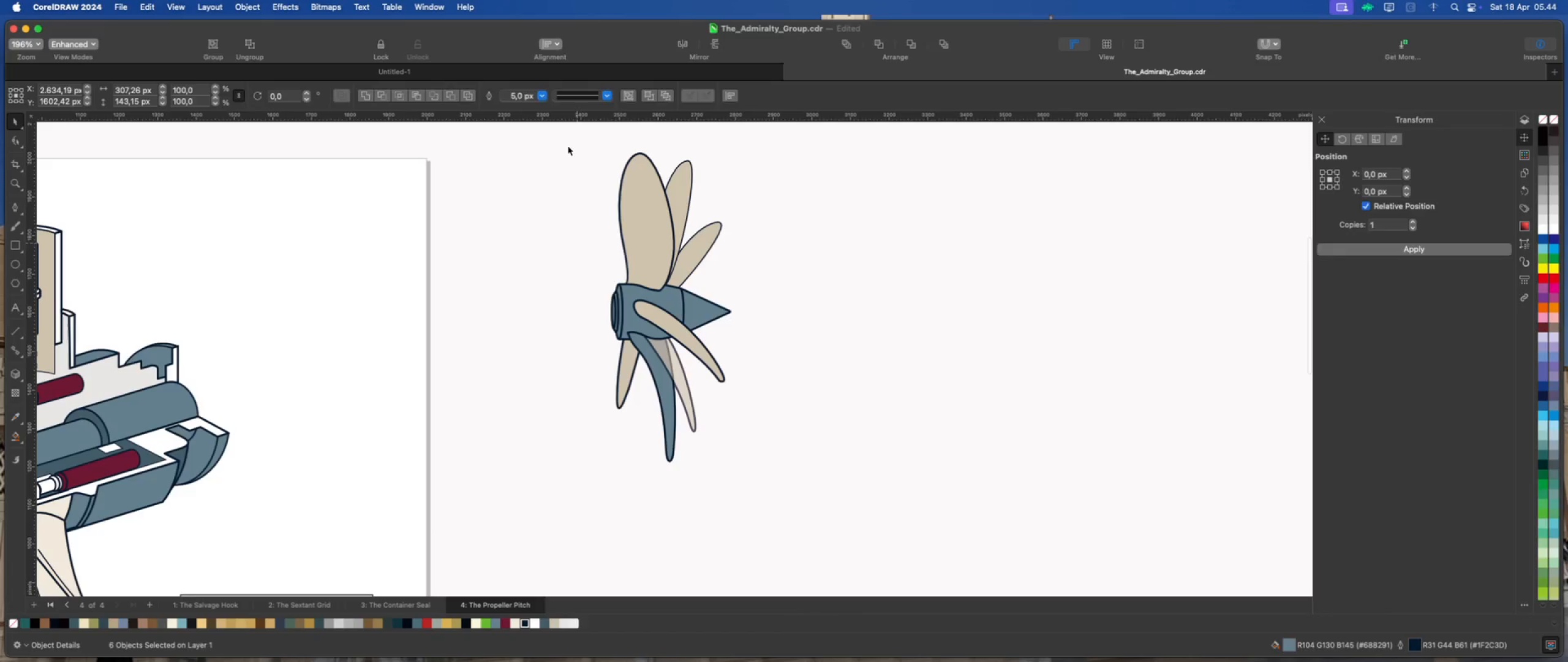 
scroll: coordinate [635, 319], scroll_direction: down, amount: 2.0
 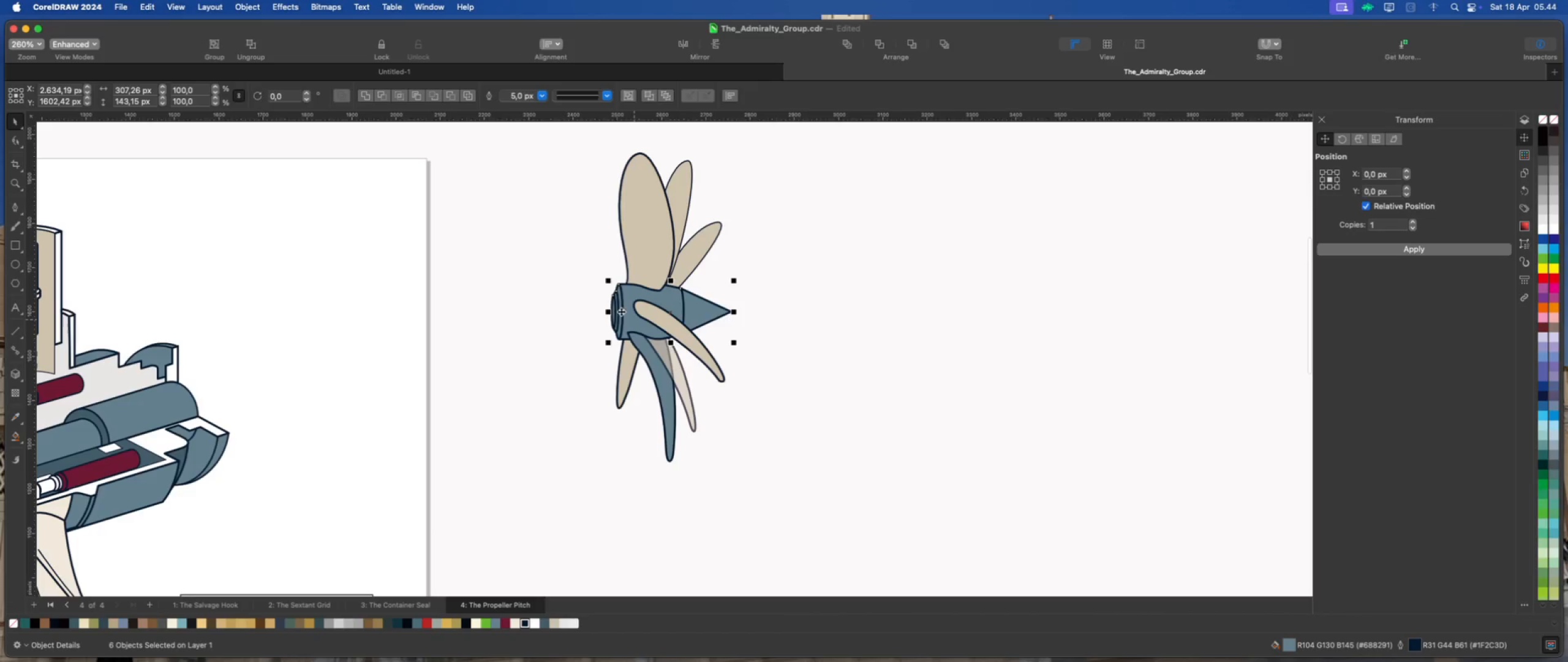 
left_click_drag(start_coordinate=[570, 142], to_coordinate=[807, 491])
 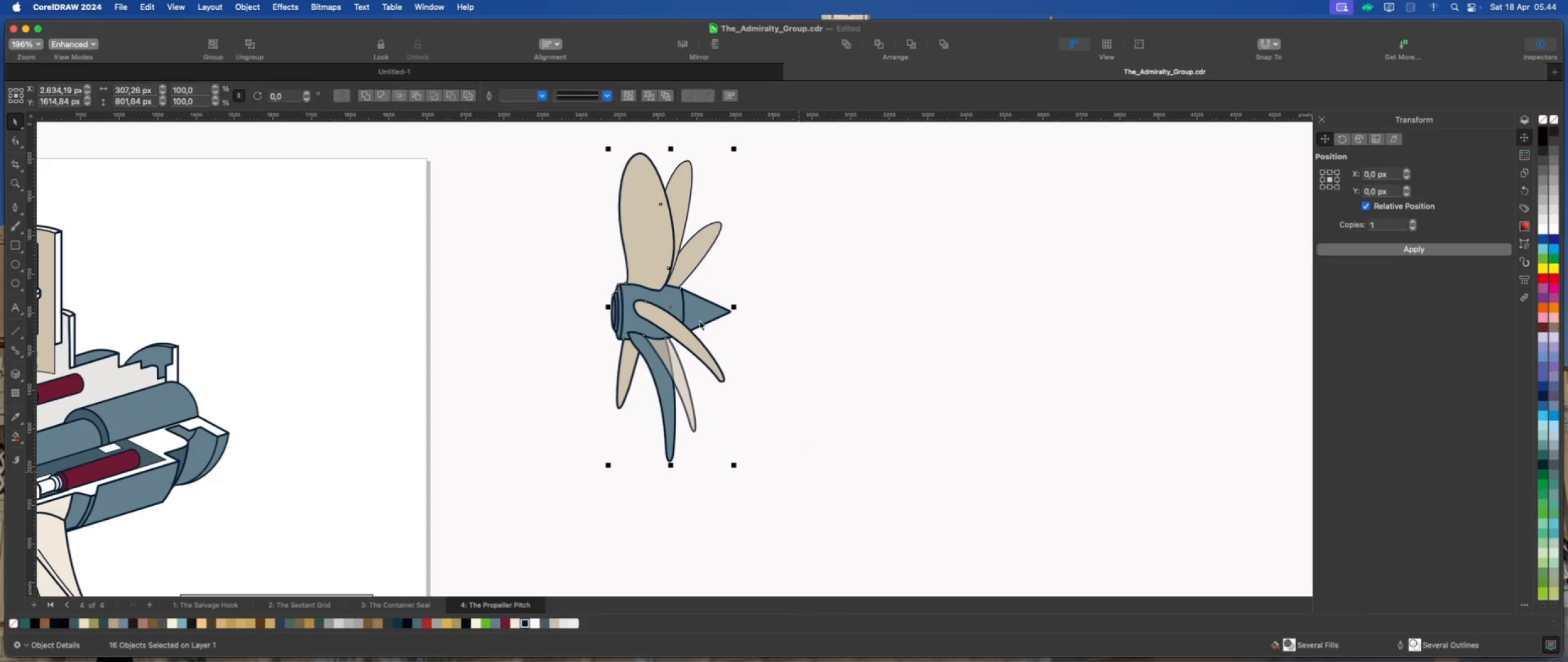 
right_click([678, 304])
 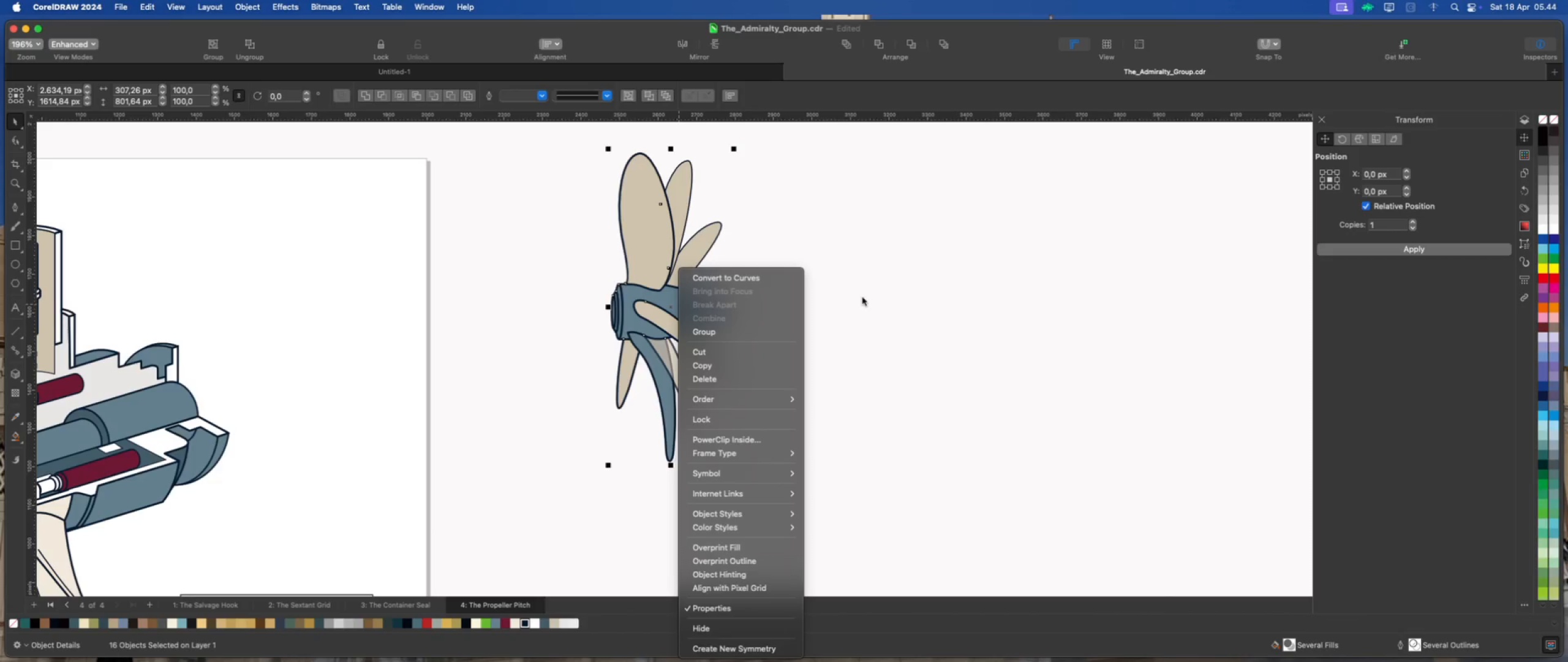 
left_click([862, 297])
 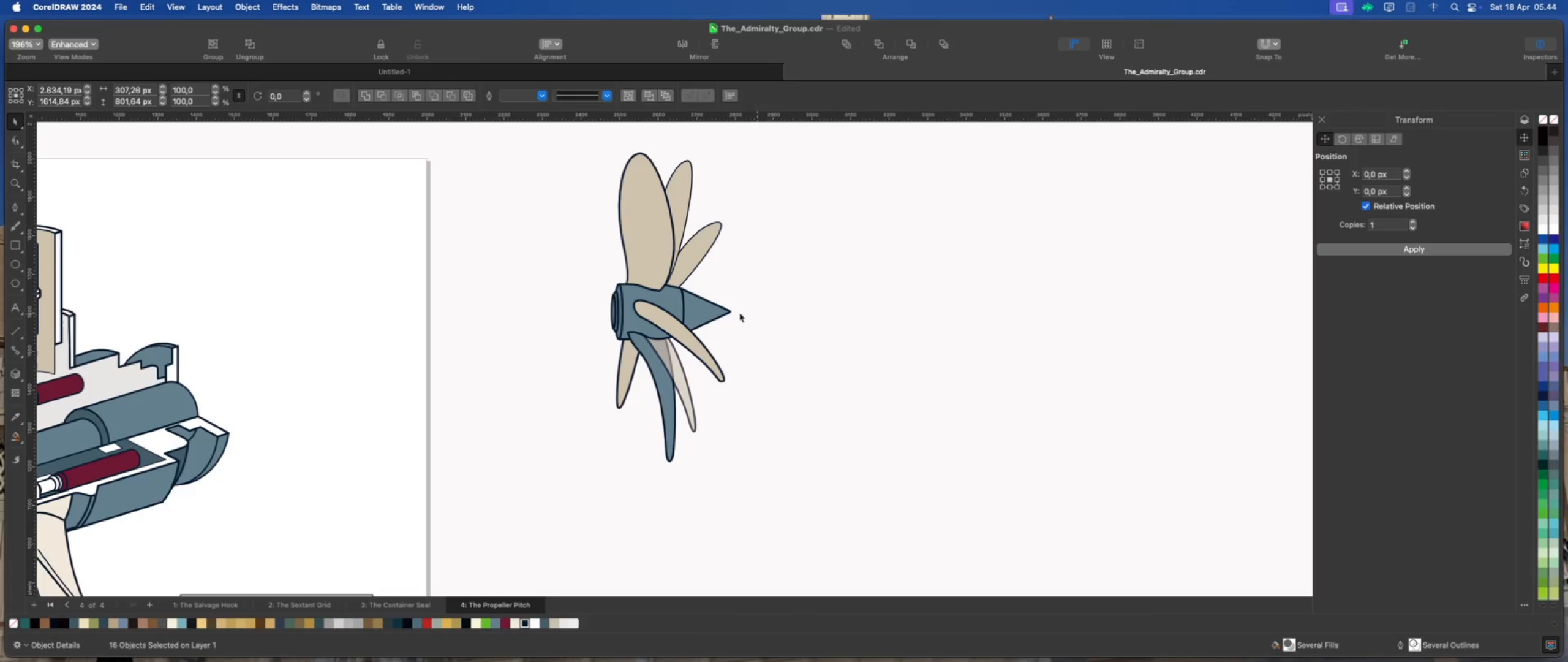 
double_click([702, 311])
 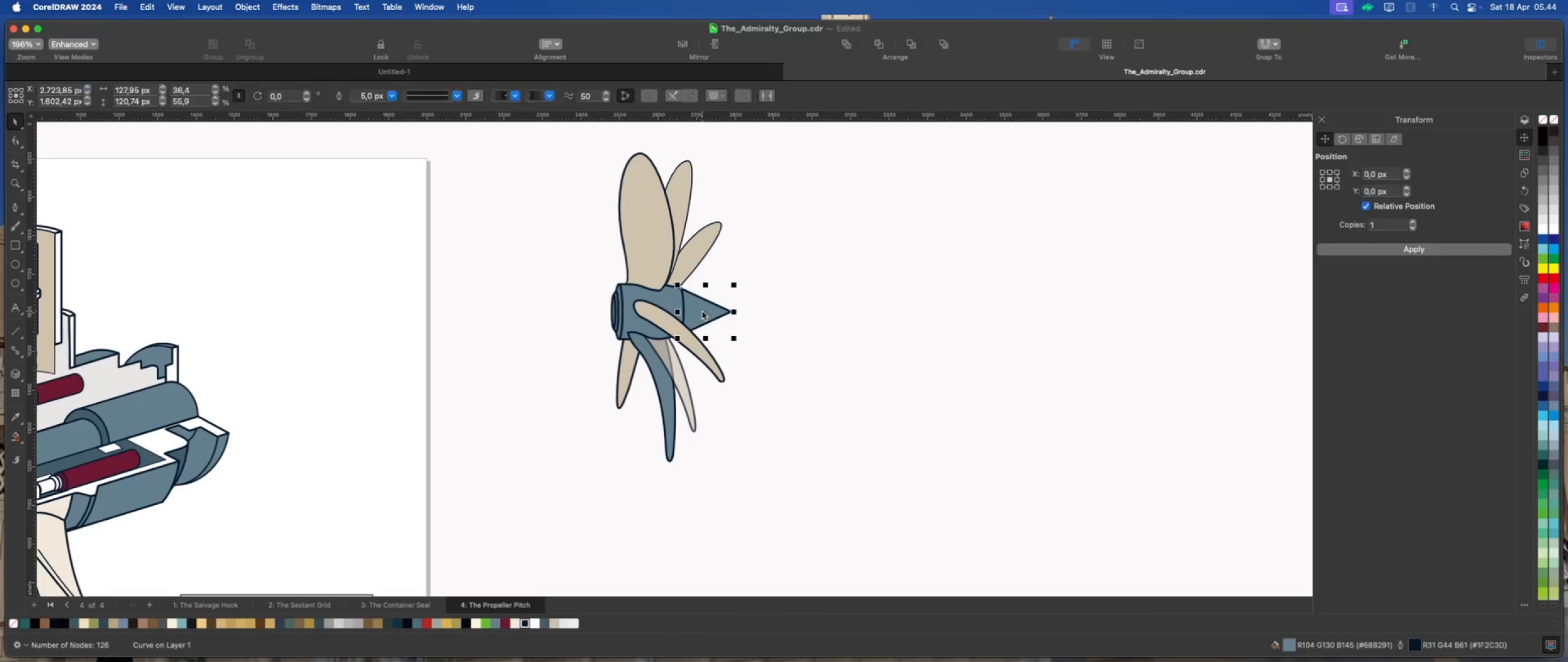 
right_click([702, 311])
 